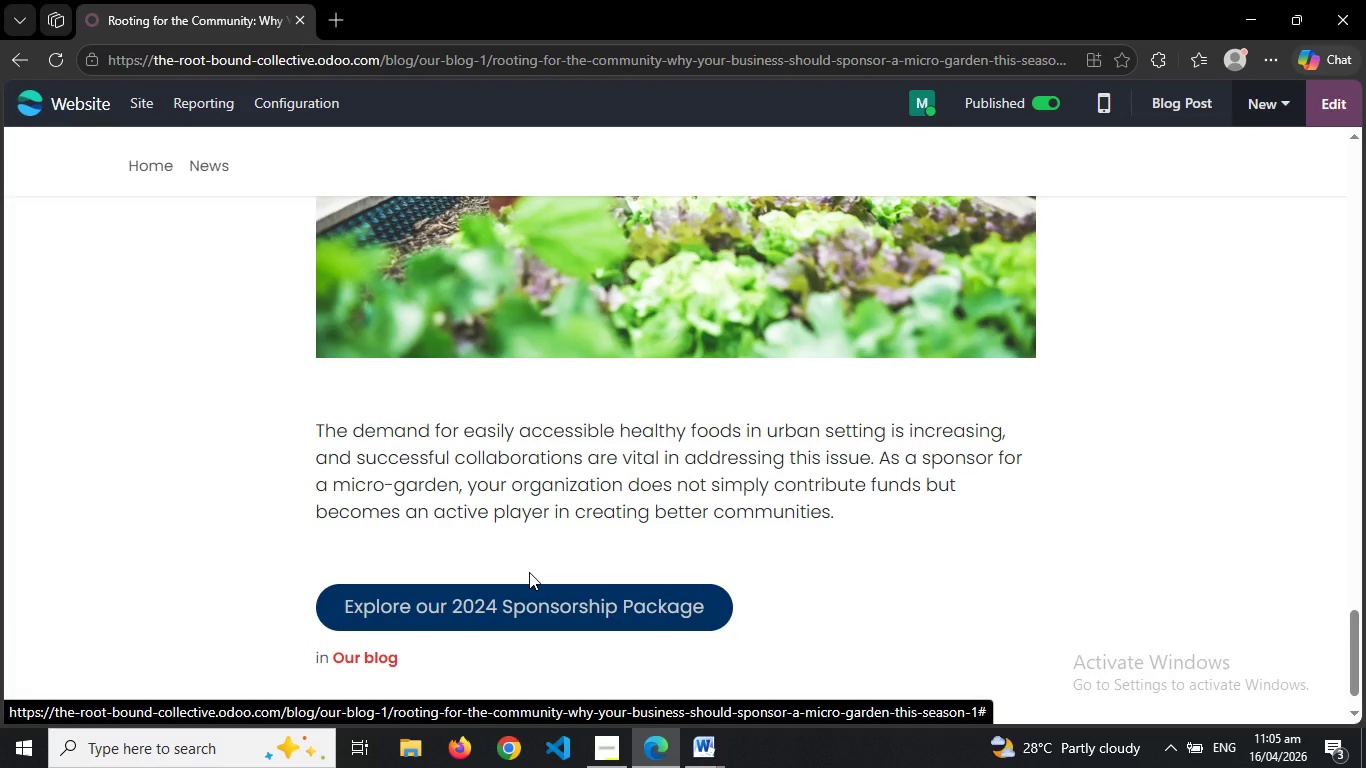 
wait(9.66)
 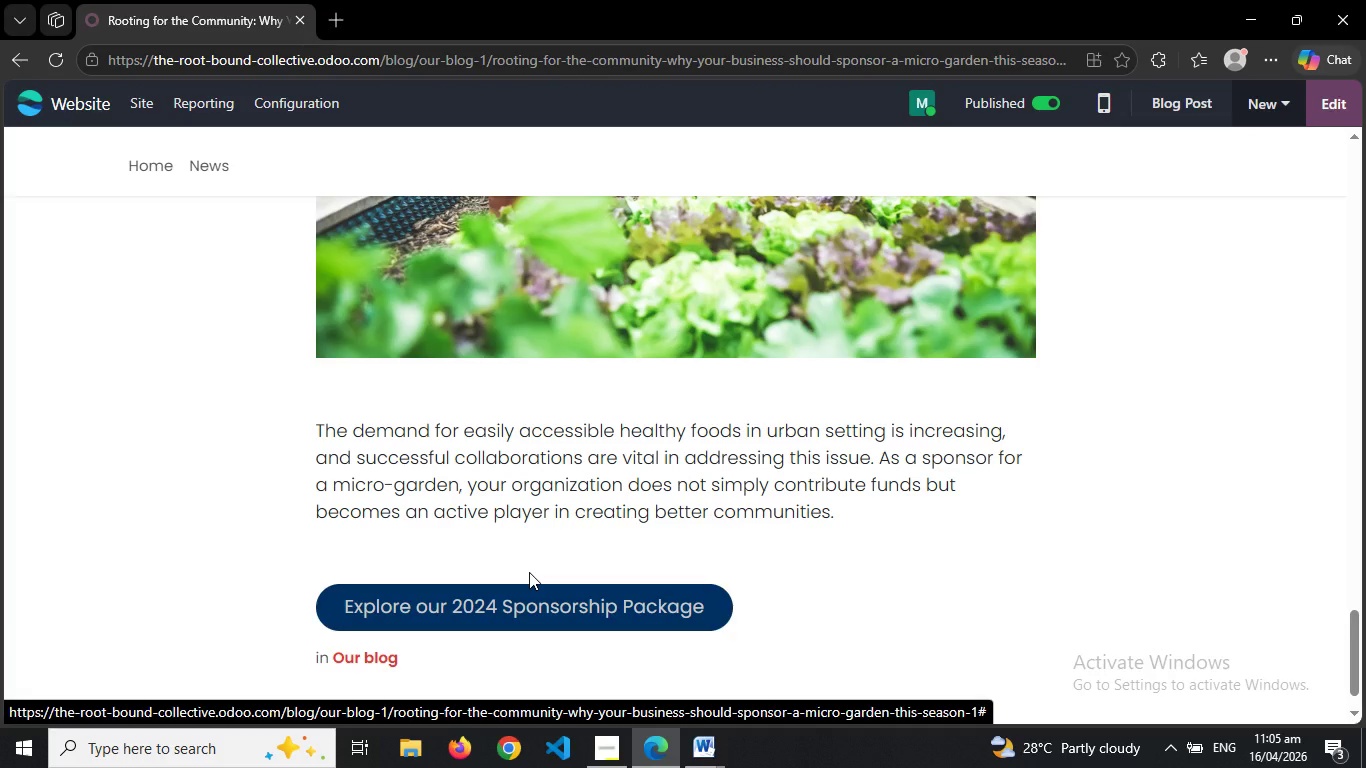 
mouse_move([689, 721])
 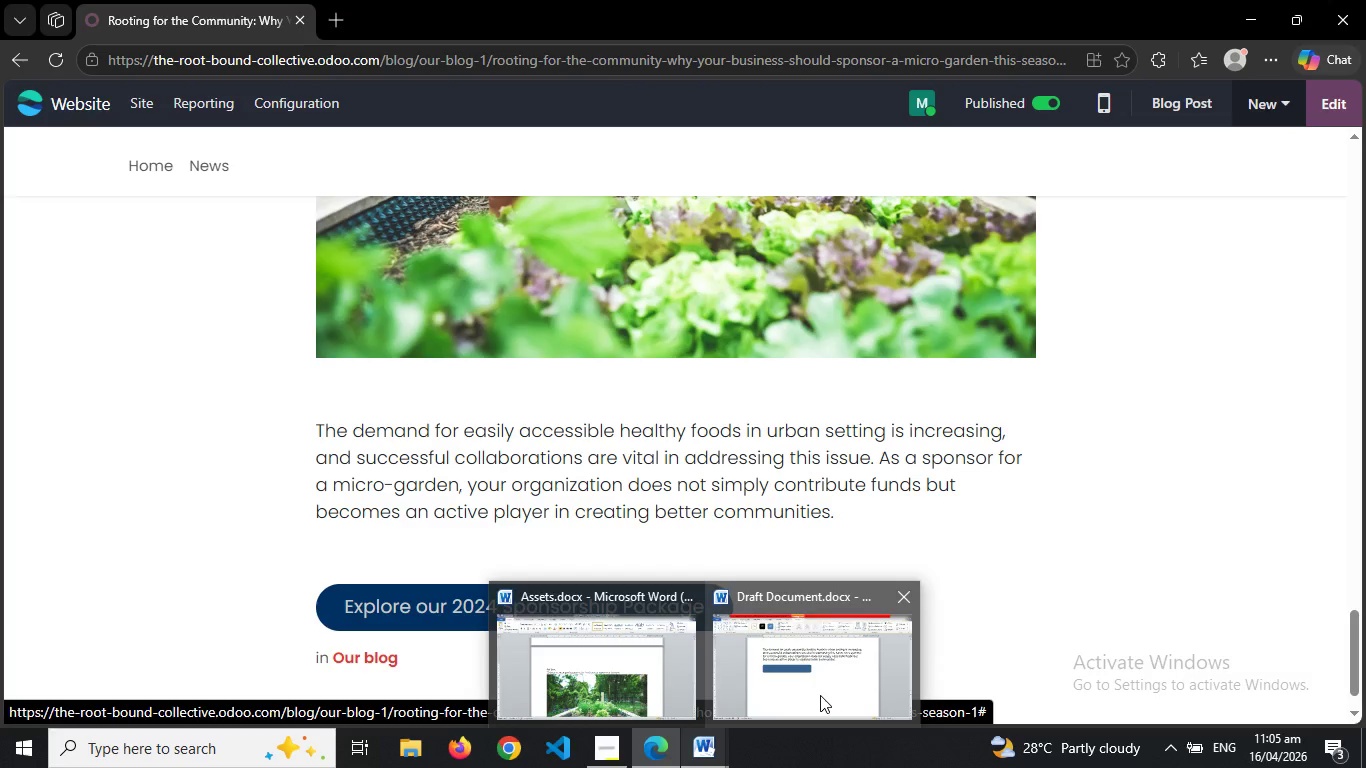 
left_click([820, 695])
 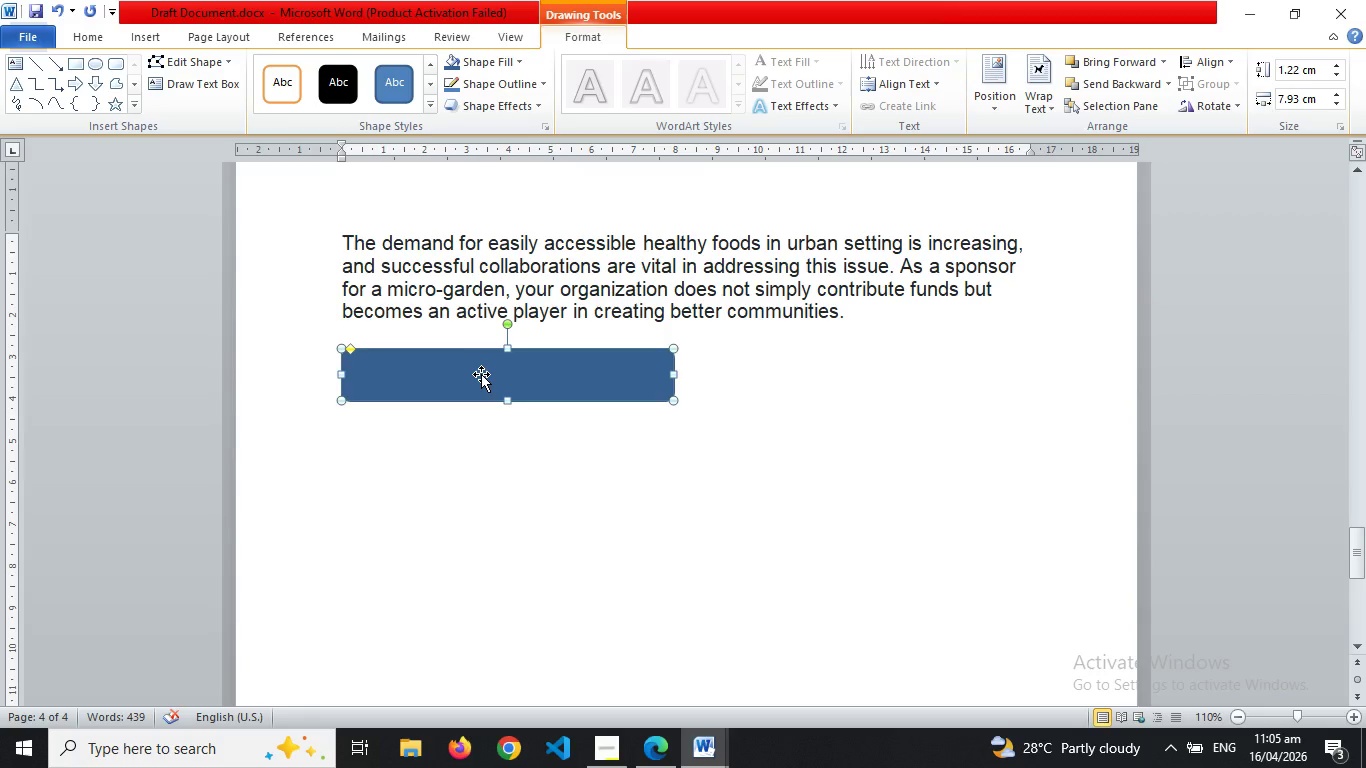 
right_click([481, 374])
 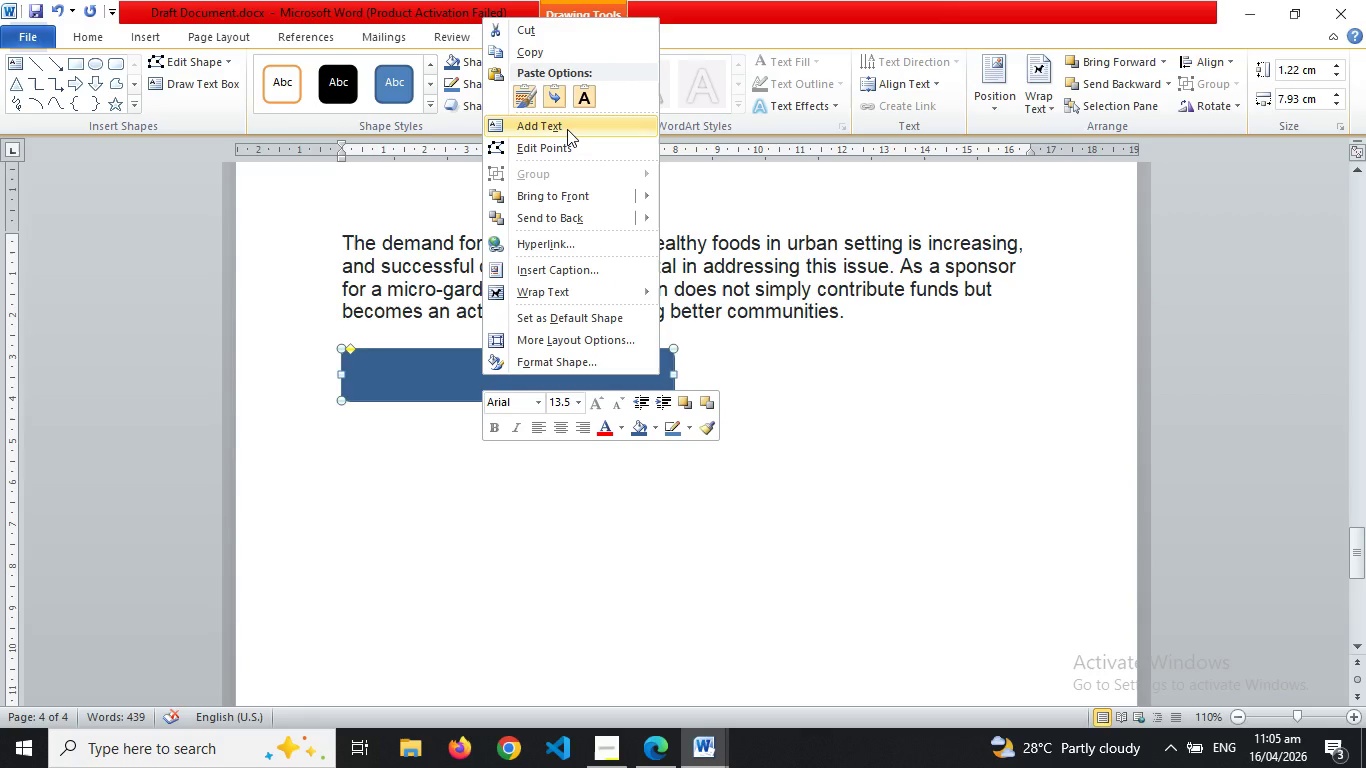 
left_click([567, 129])
 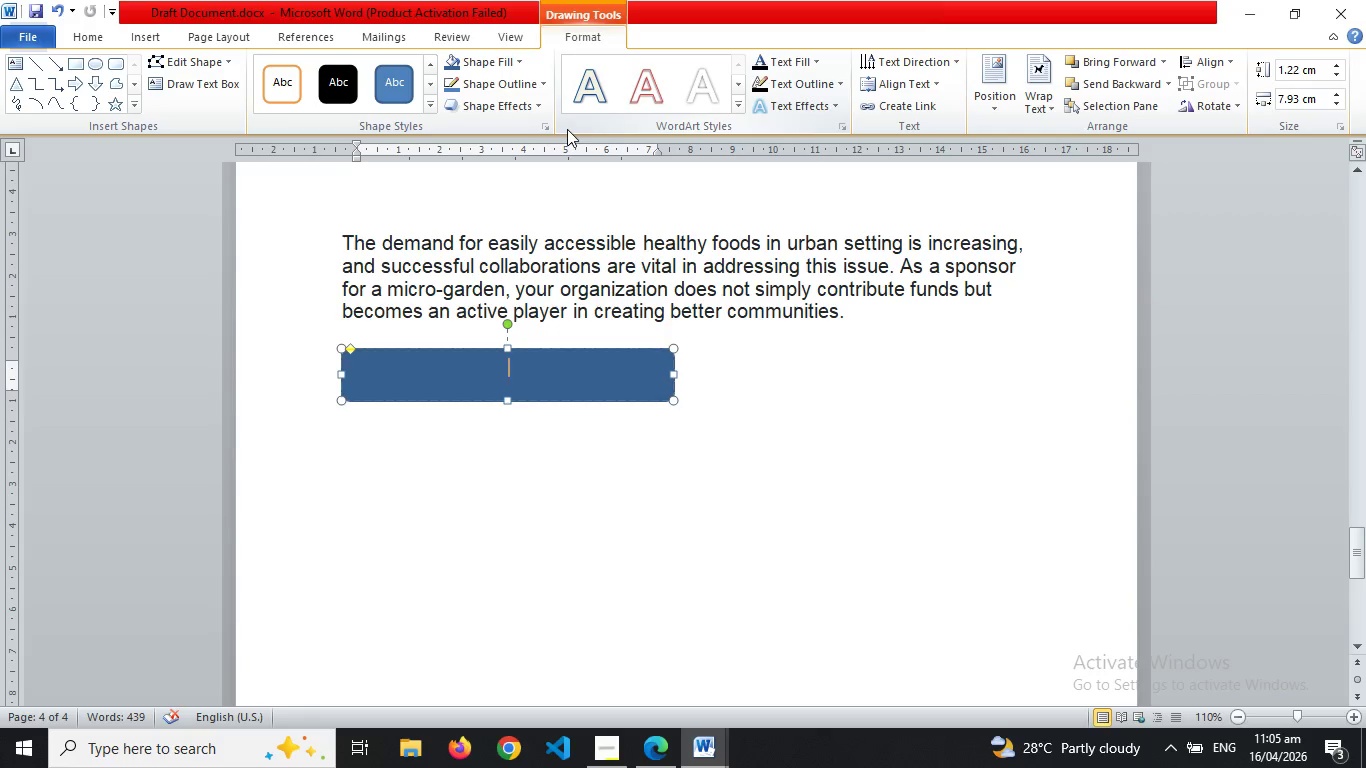 
wait(7.19)
 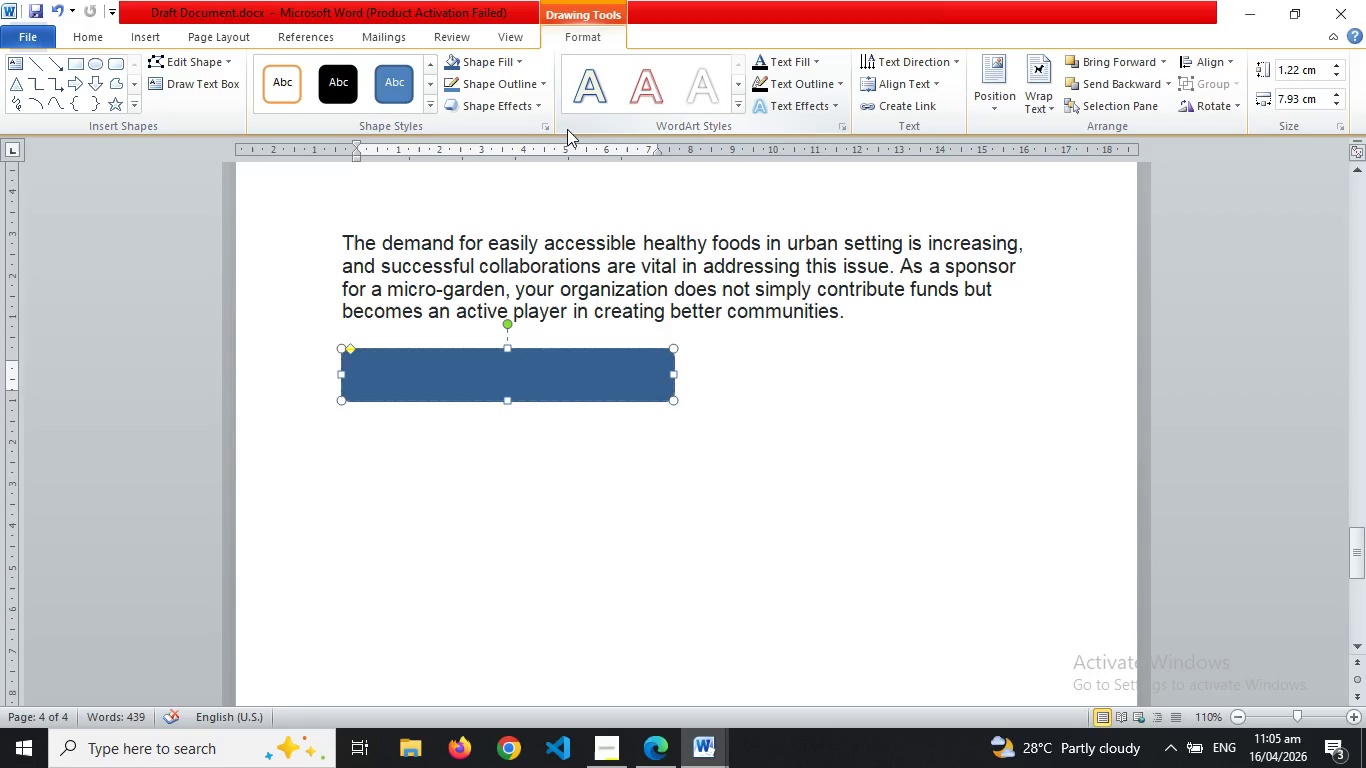 
type(Explore our 2024 Spon)
 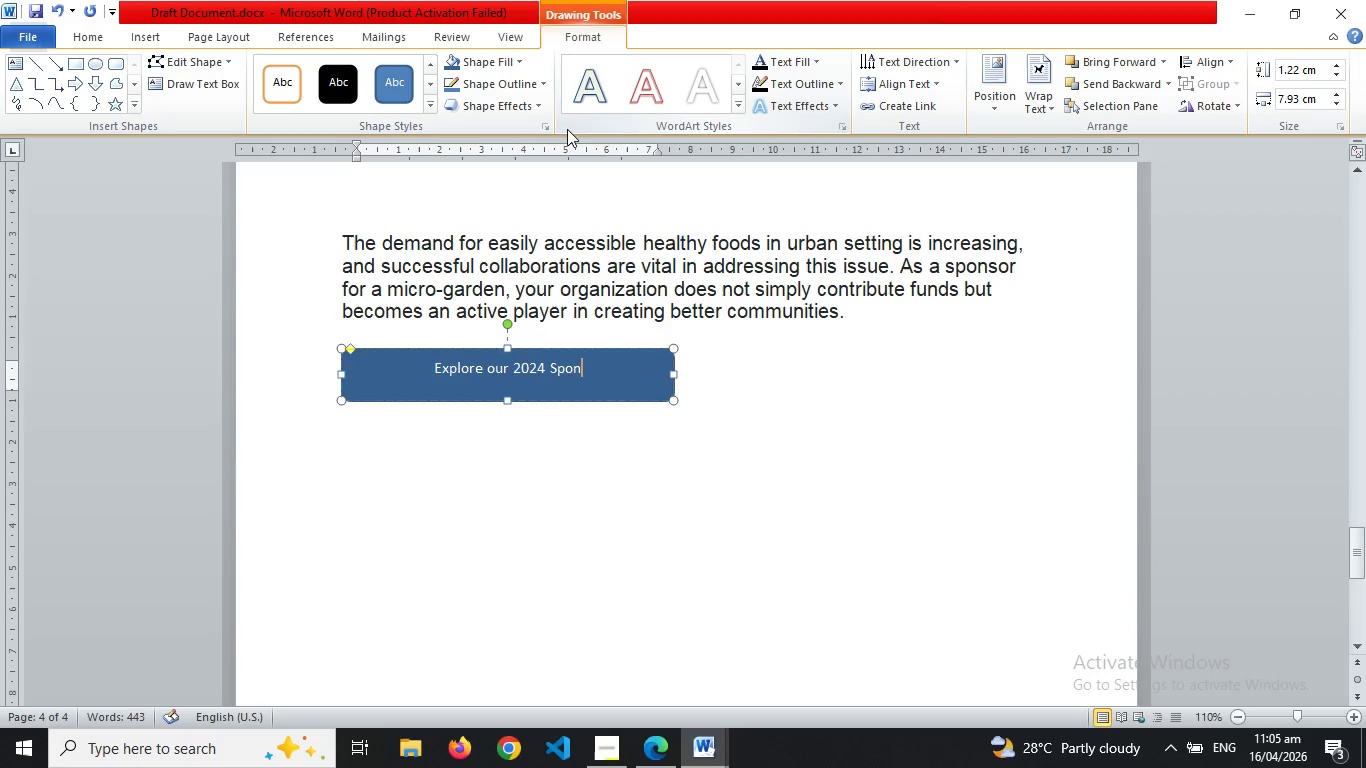 
left_click([667, 748])
 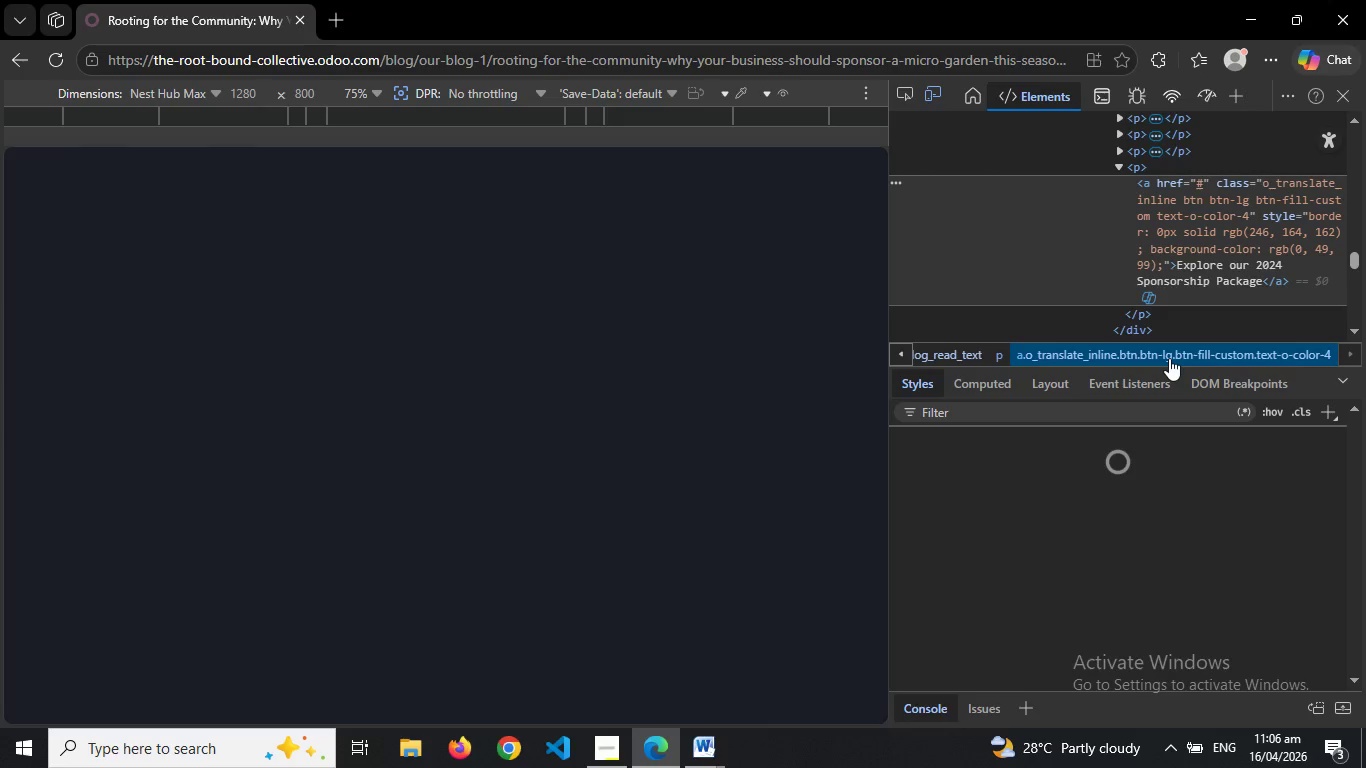 
left_click_drag(start_coordinate=[1173, 266], to_coordinate=[1187, 265])
 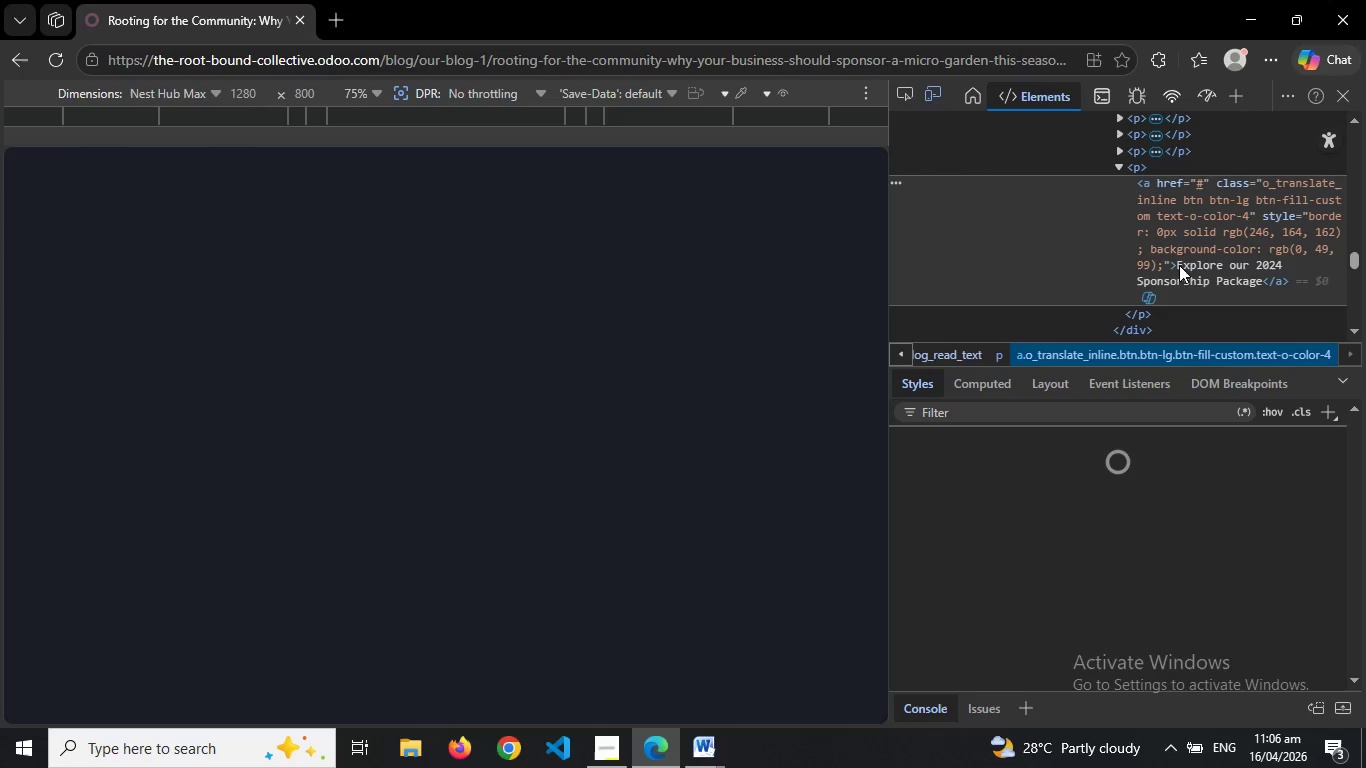 
left_click_drag(start_coordinate=[1178, 265], to_coordinate=[1203, 265])
 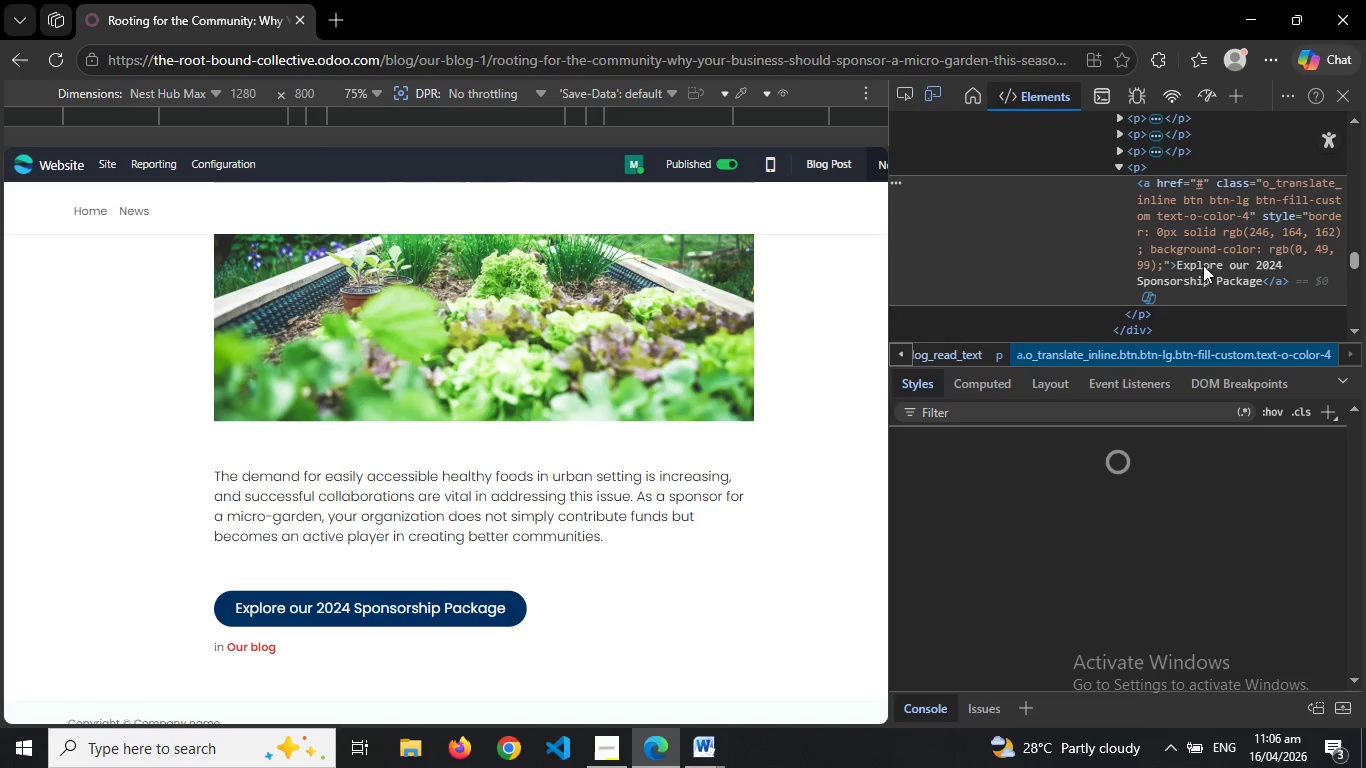 
left_click([1203, 265])
 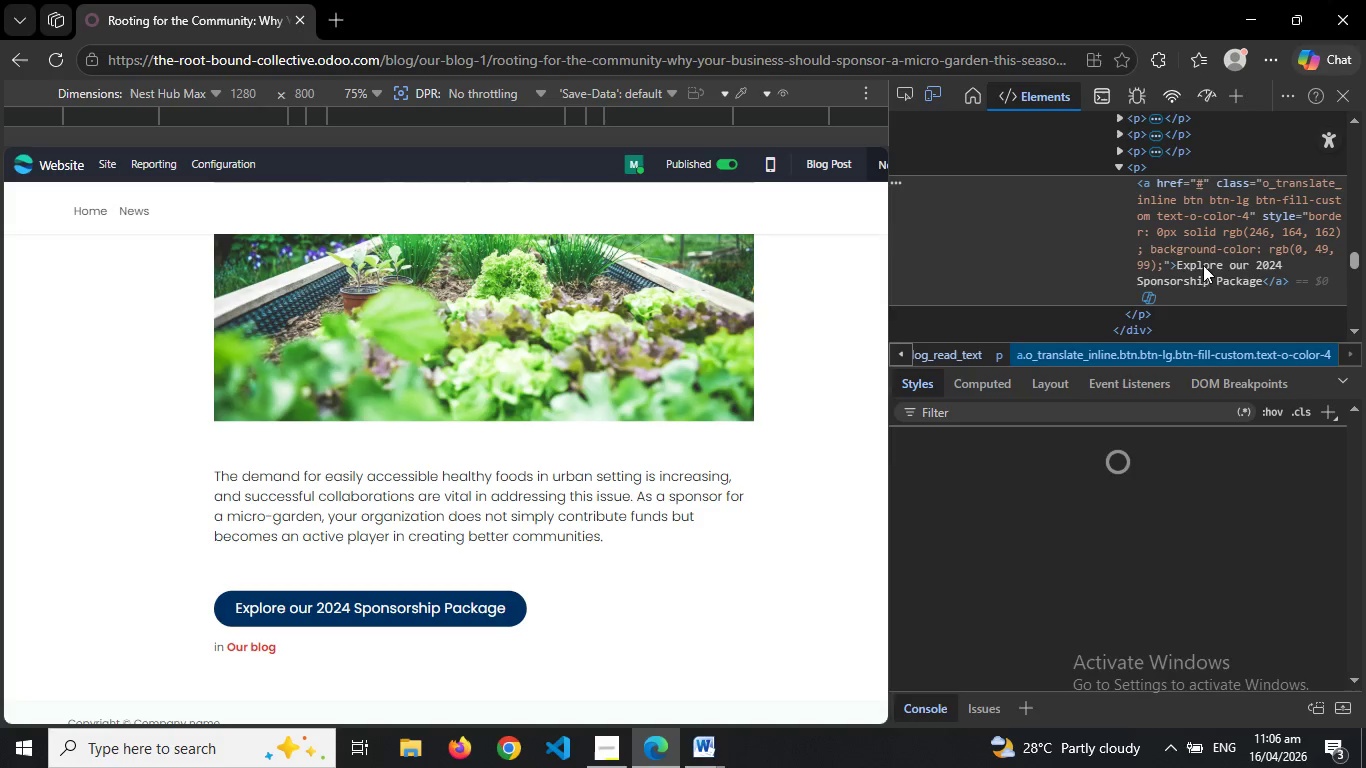 
double_click([1203, 265])
 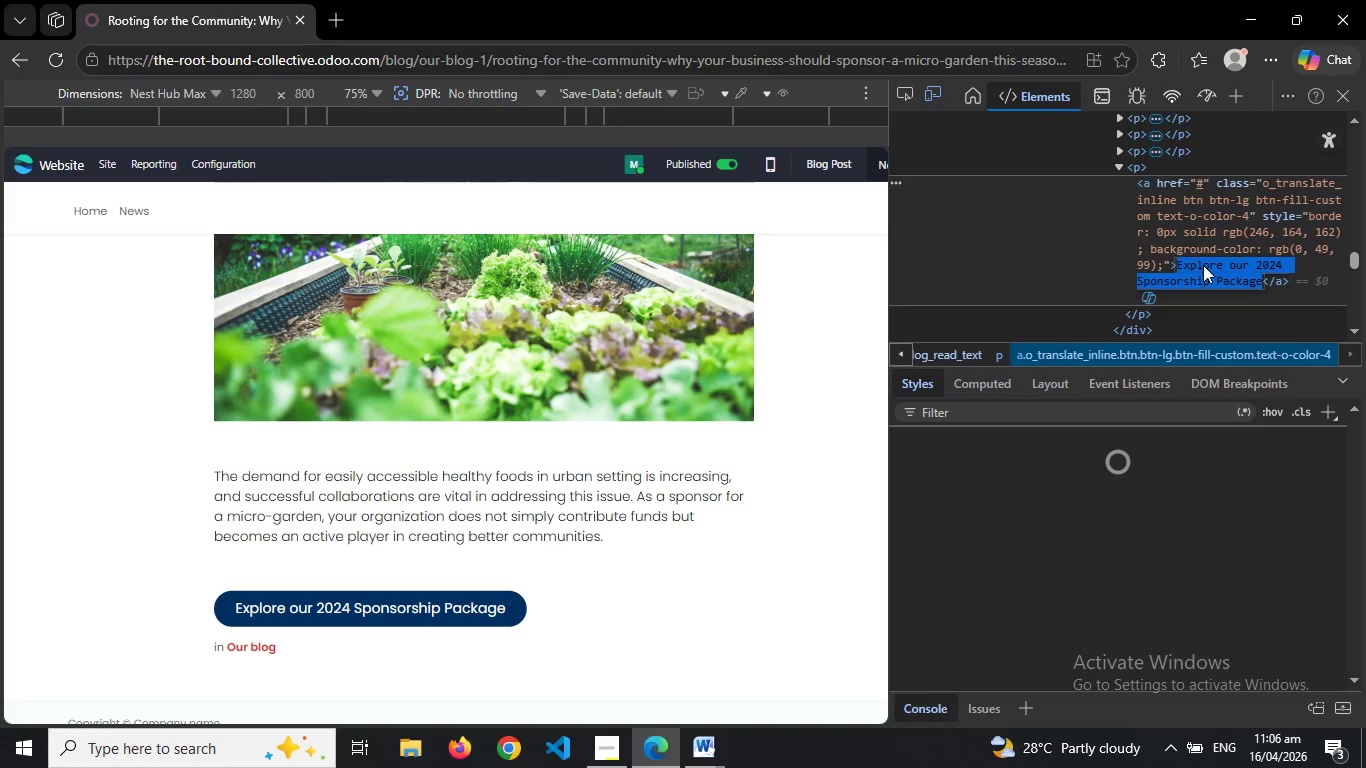 
key(Control+C)
 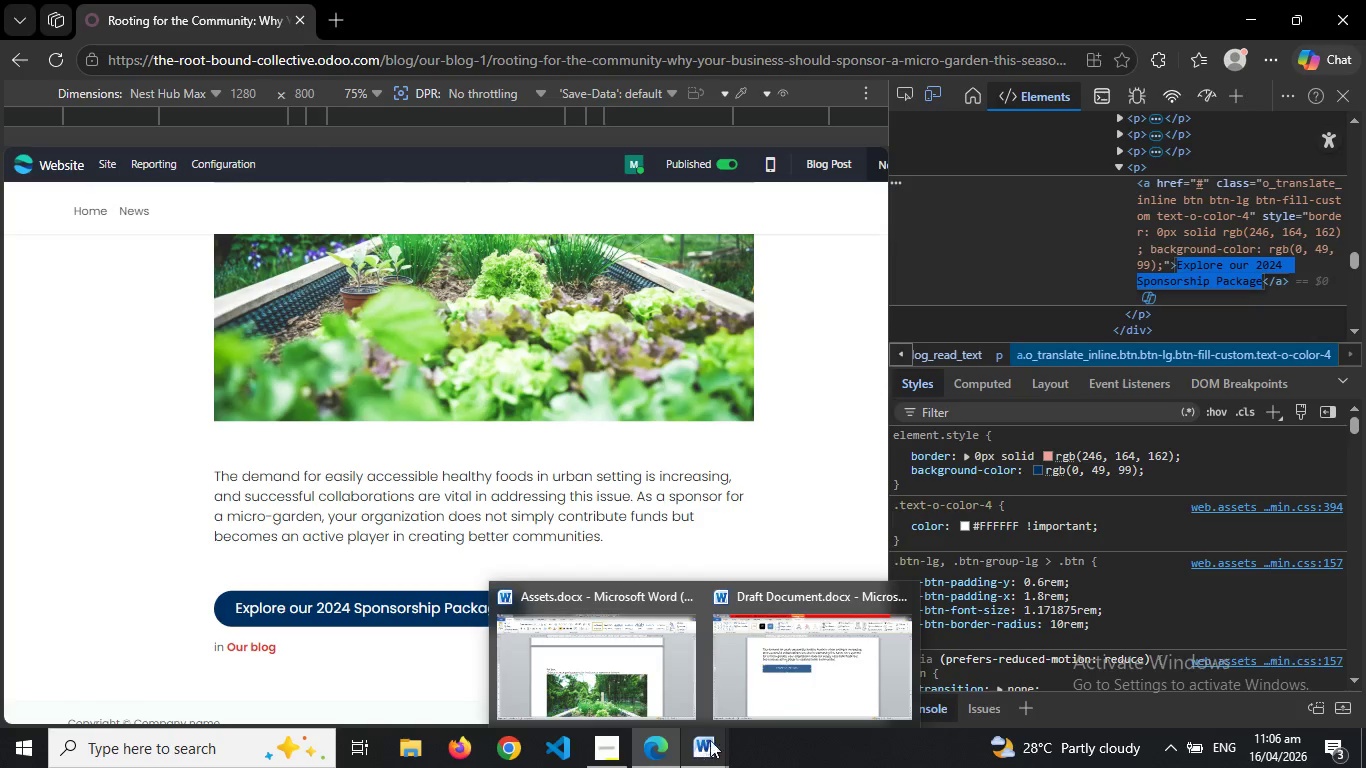 
left_click([814, 664])
 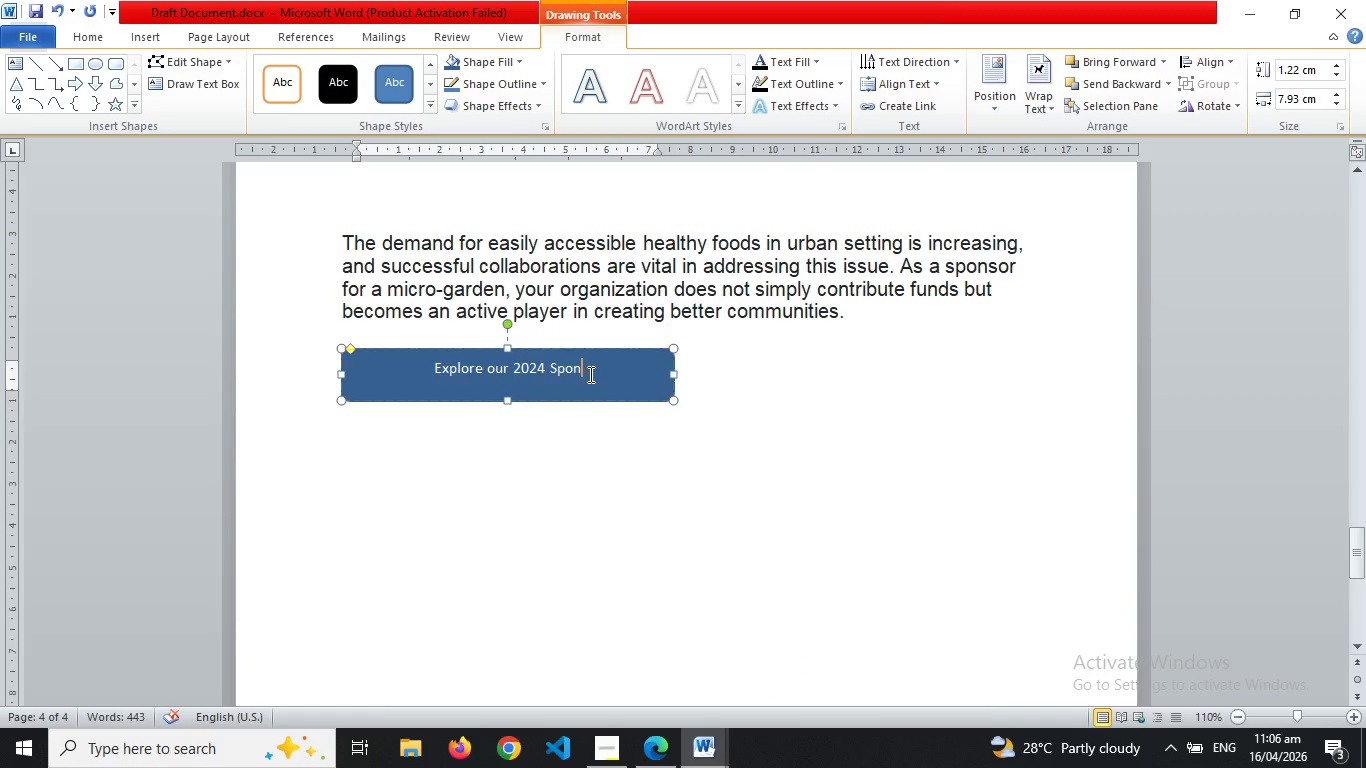 
left_click([589, 374])
 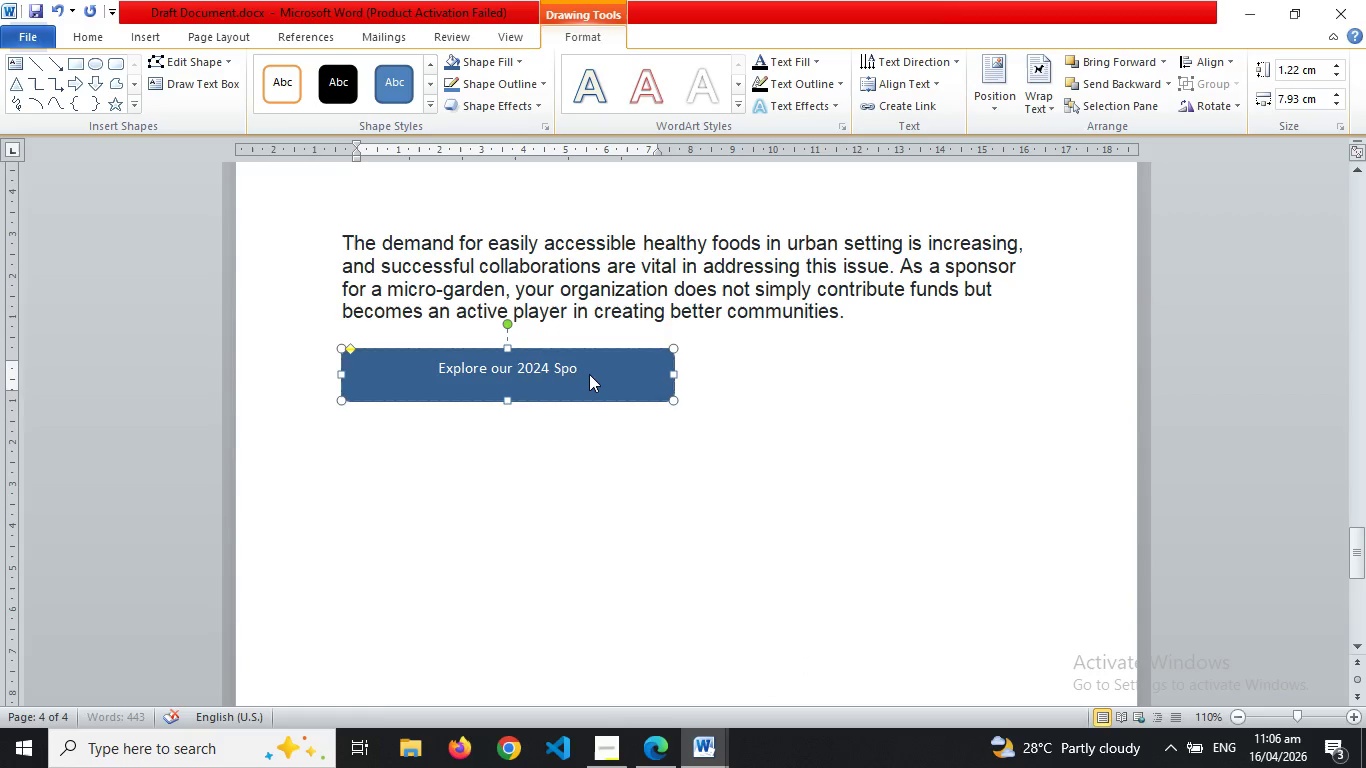 
key(Backspace)
 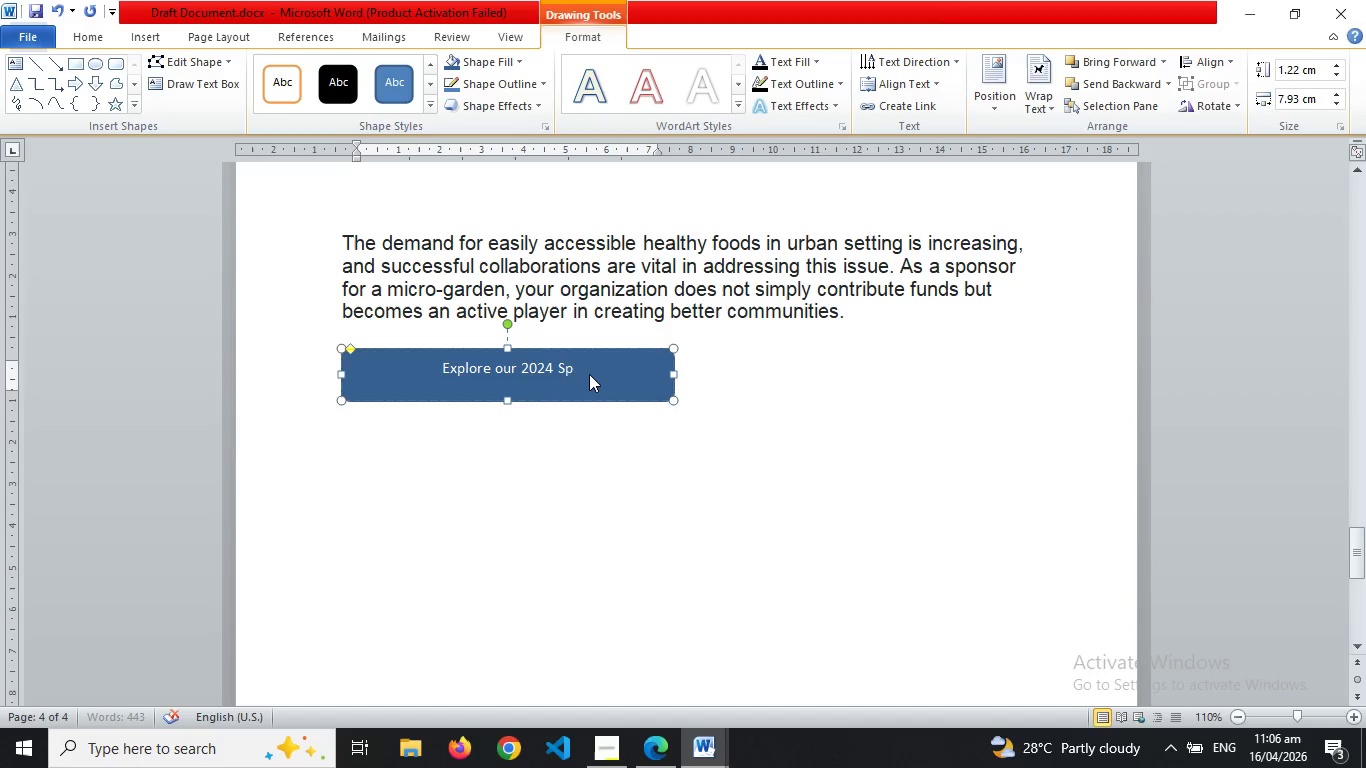 
key(Backspace)
 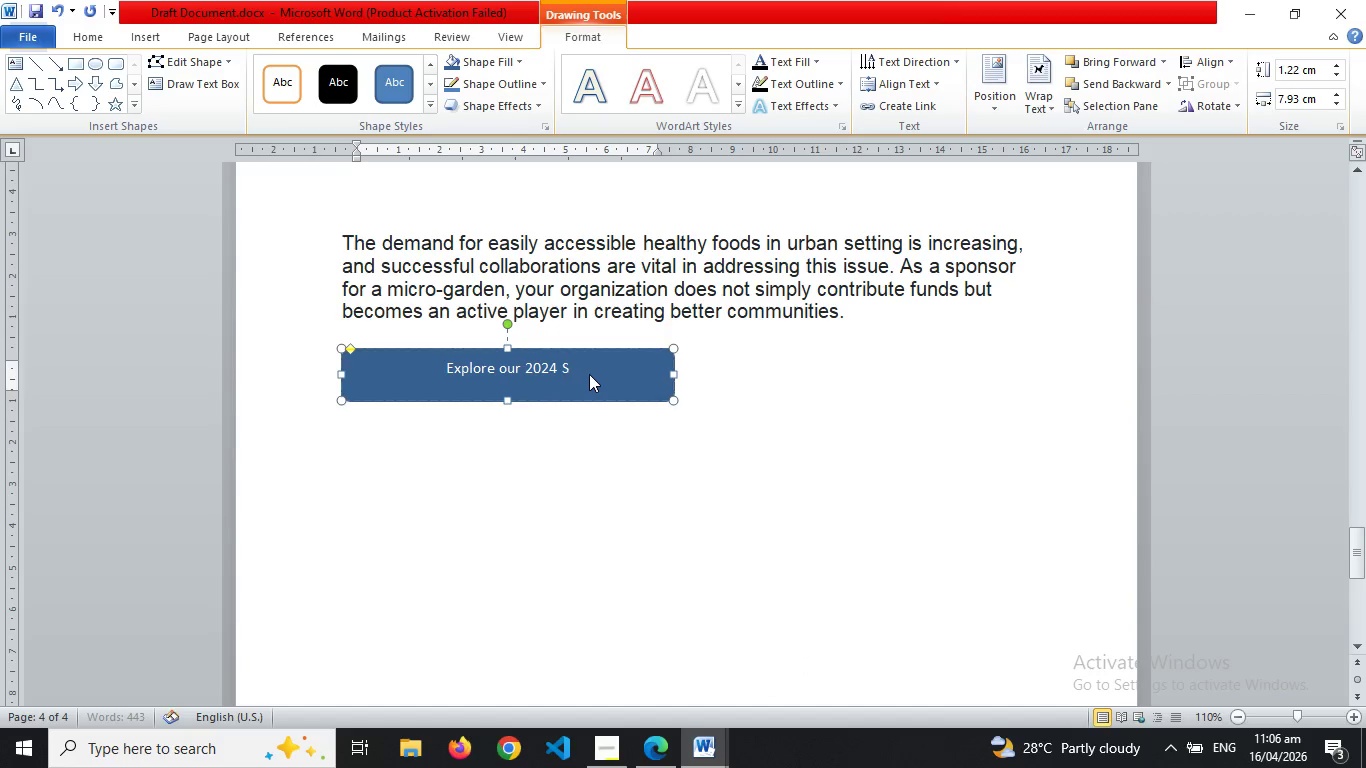 
key(Backspace)
 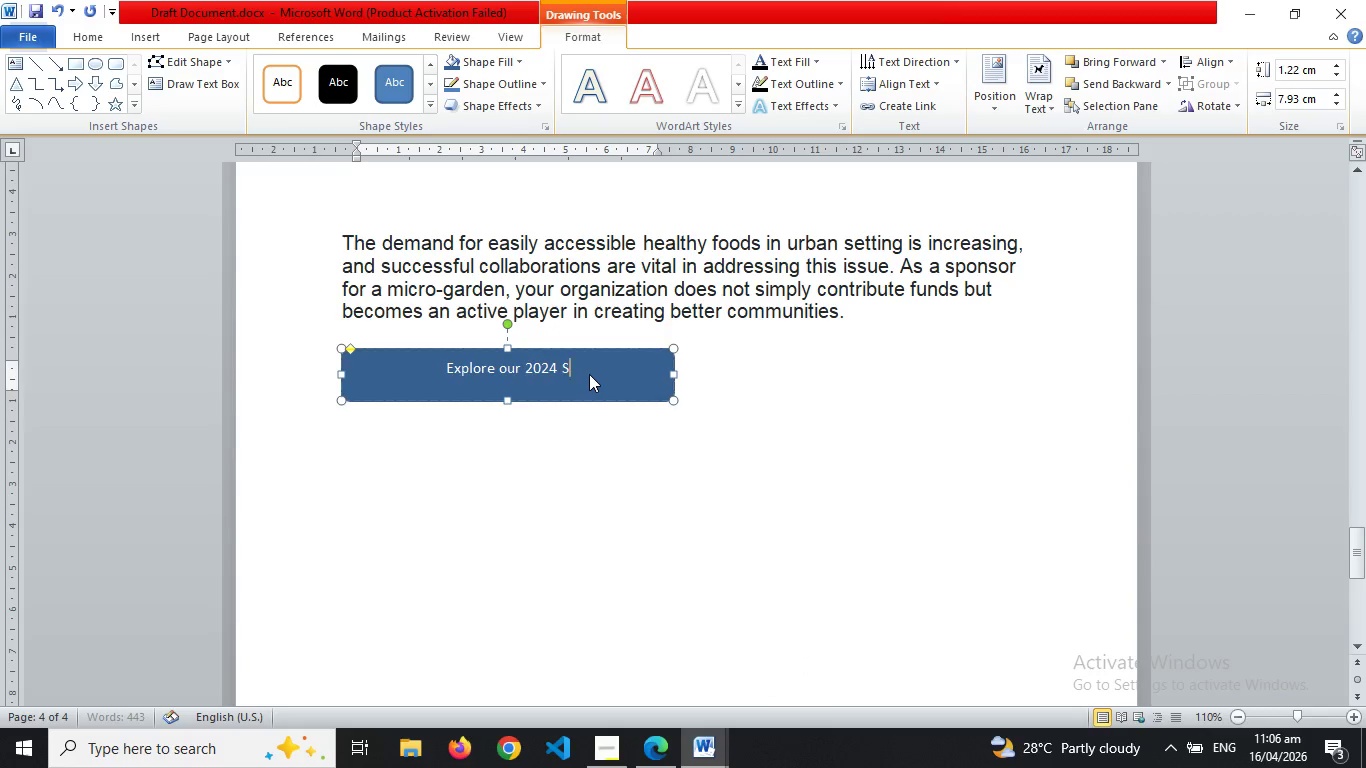 
key(Backspace)
 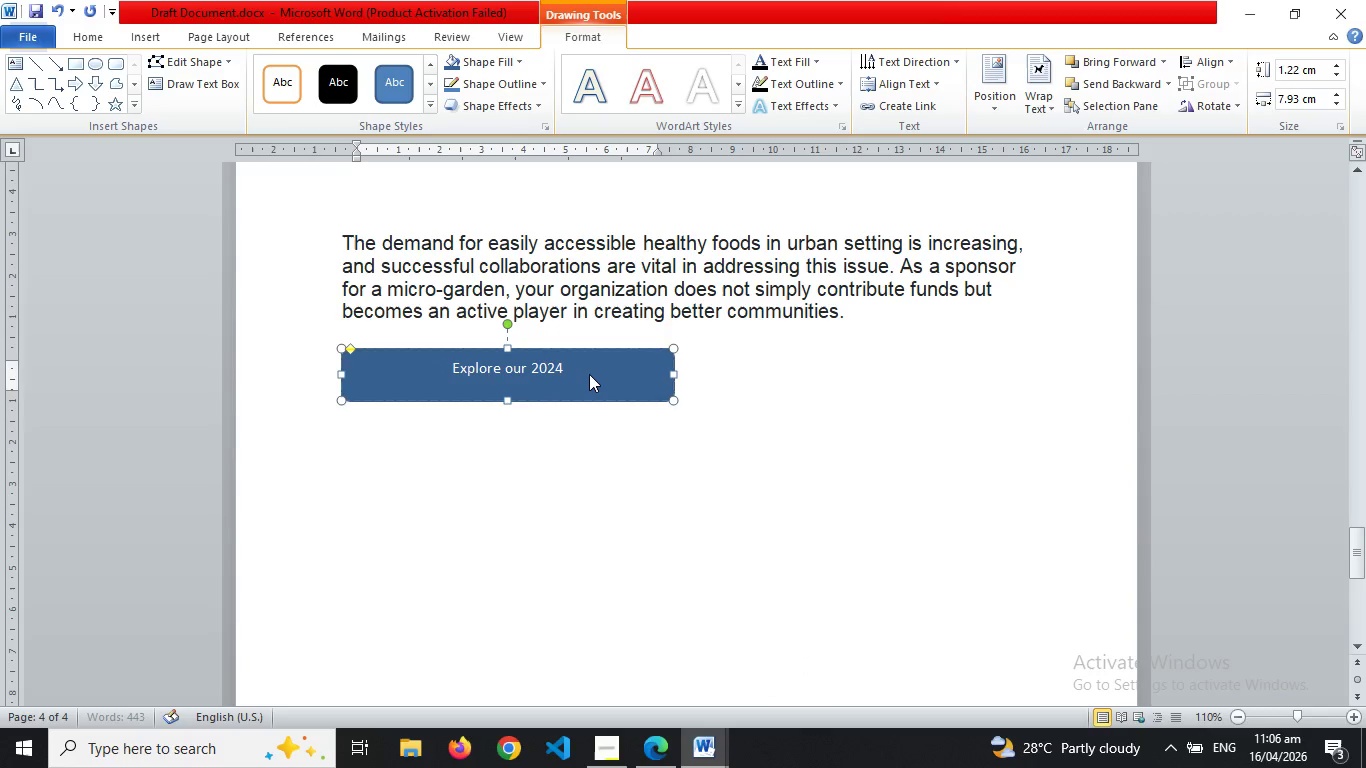 
key(Backspace)
 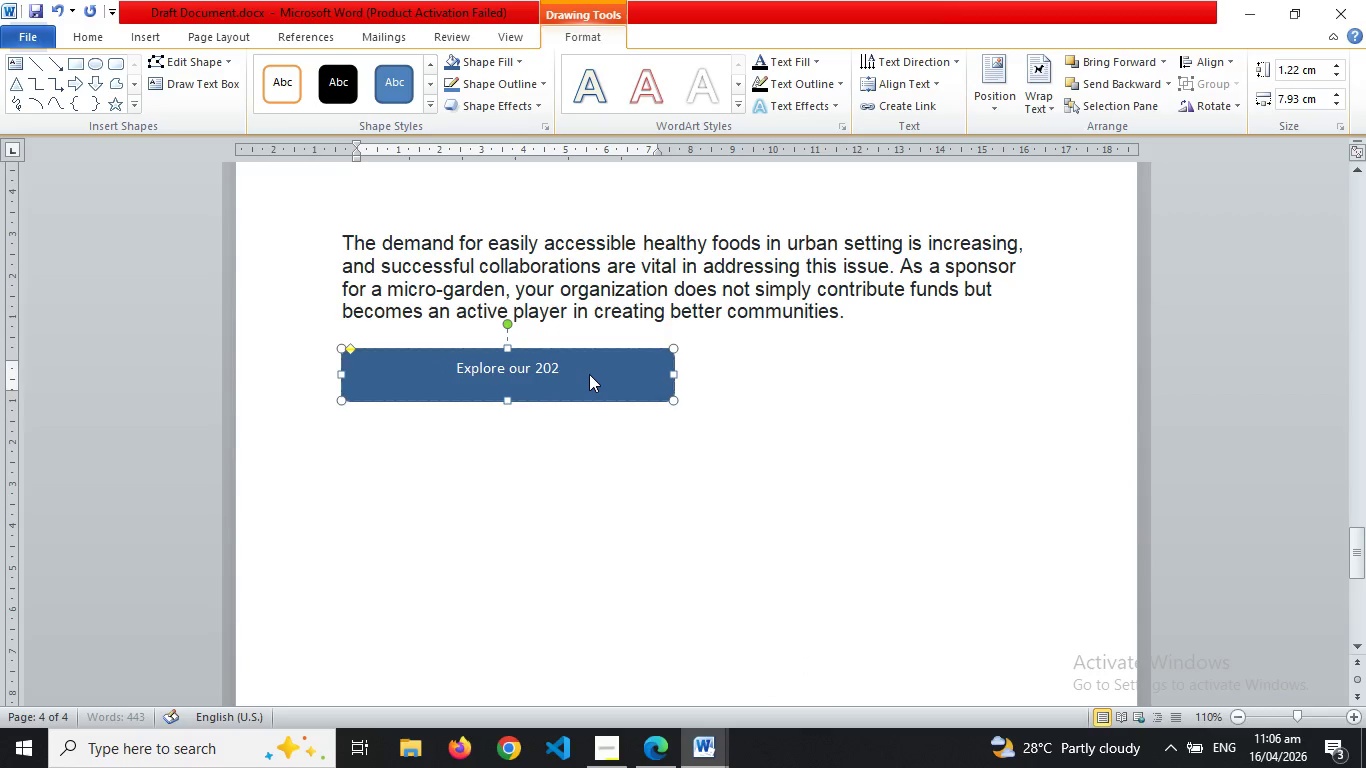 
key(Backspace)
 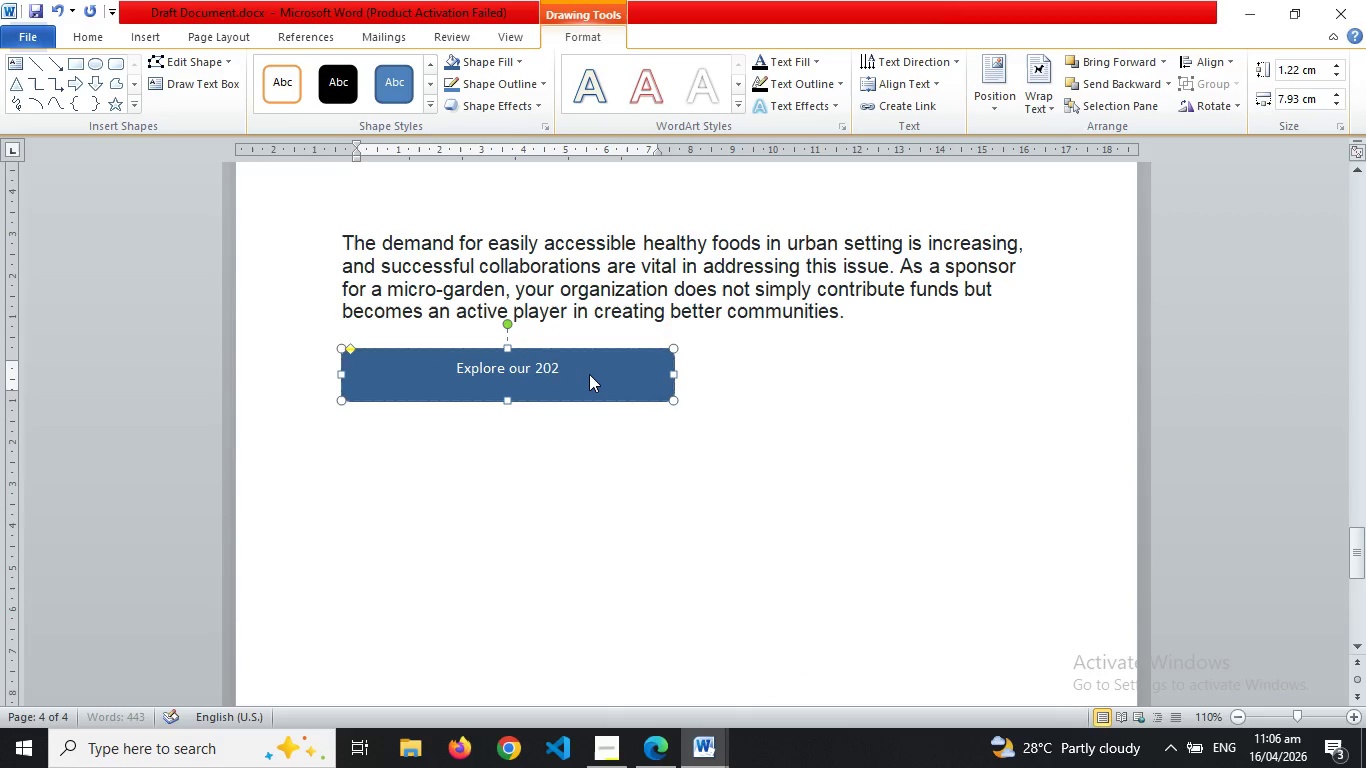 
key(Backspace)
 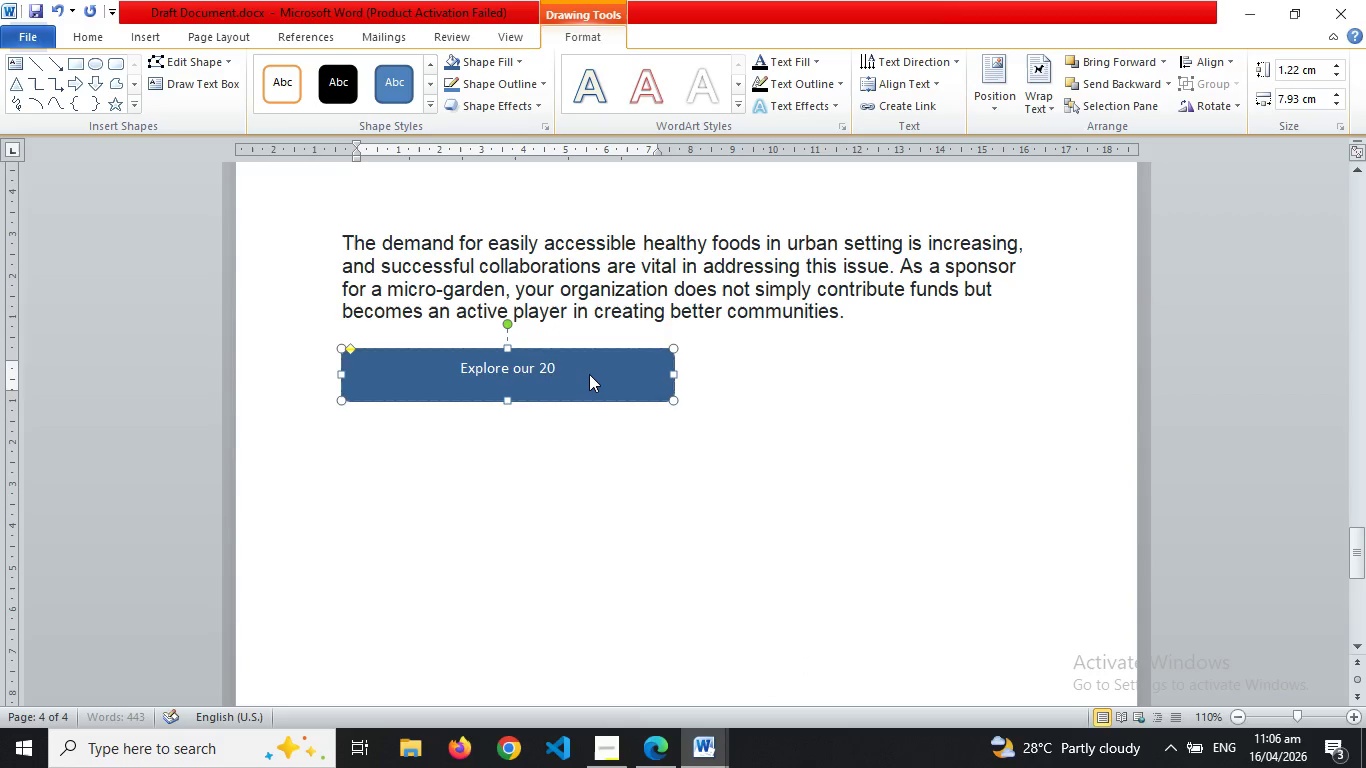 
key(Backspace)
 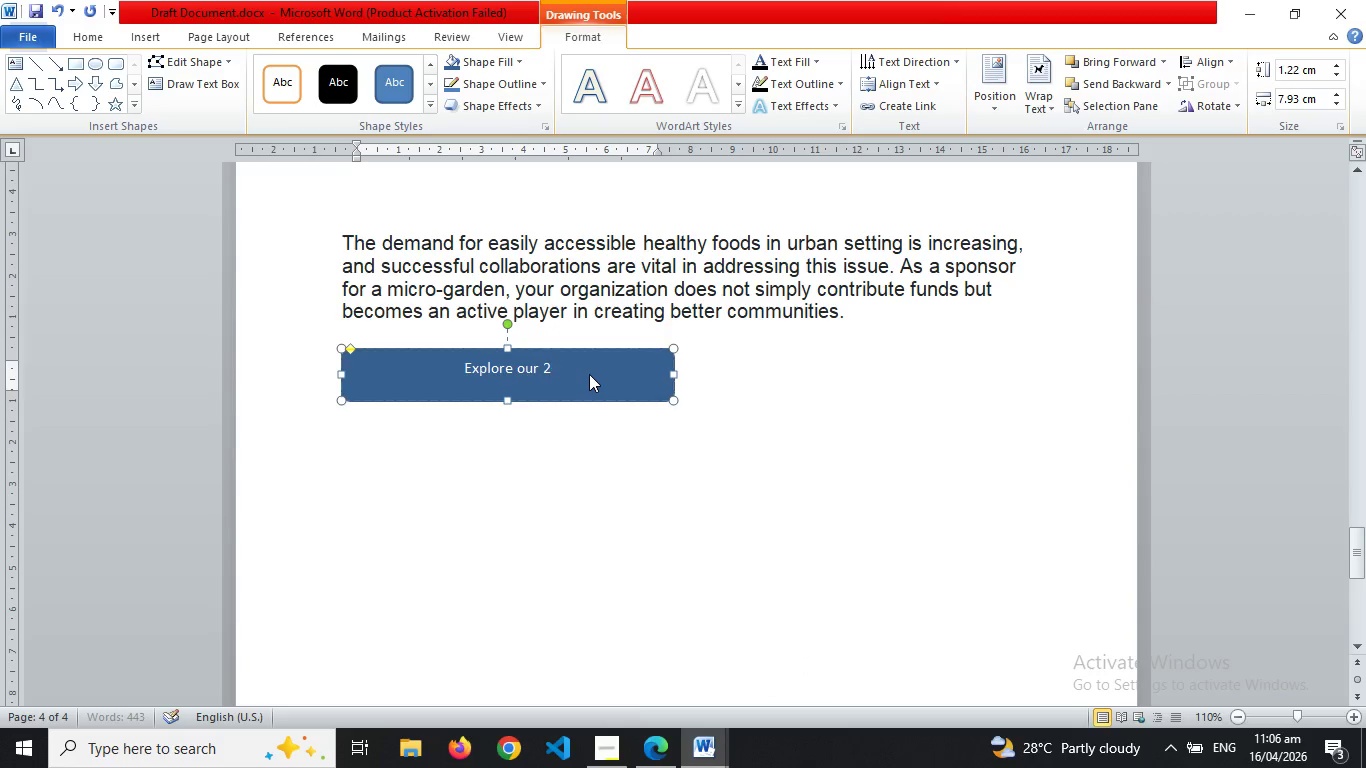 
key(Backspace)
 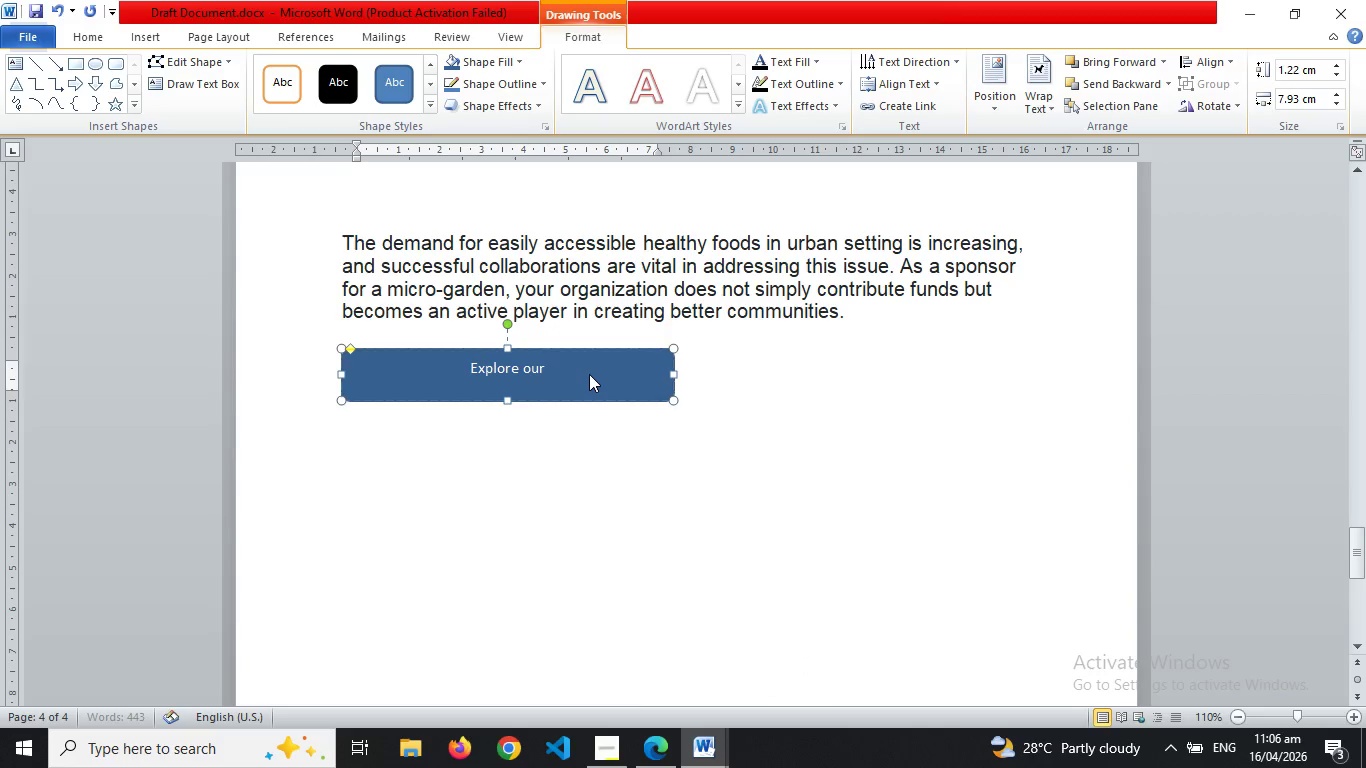 
key(Backspace)
 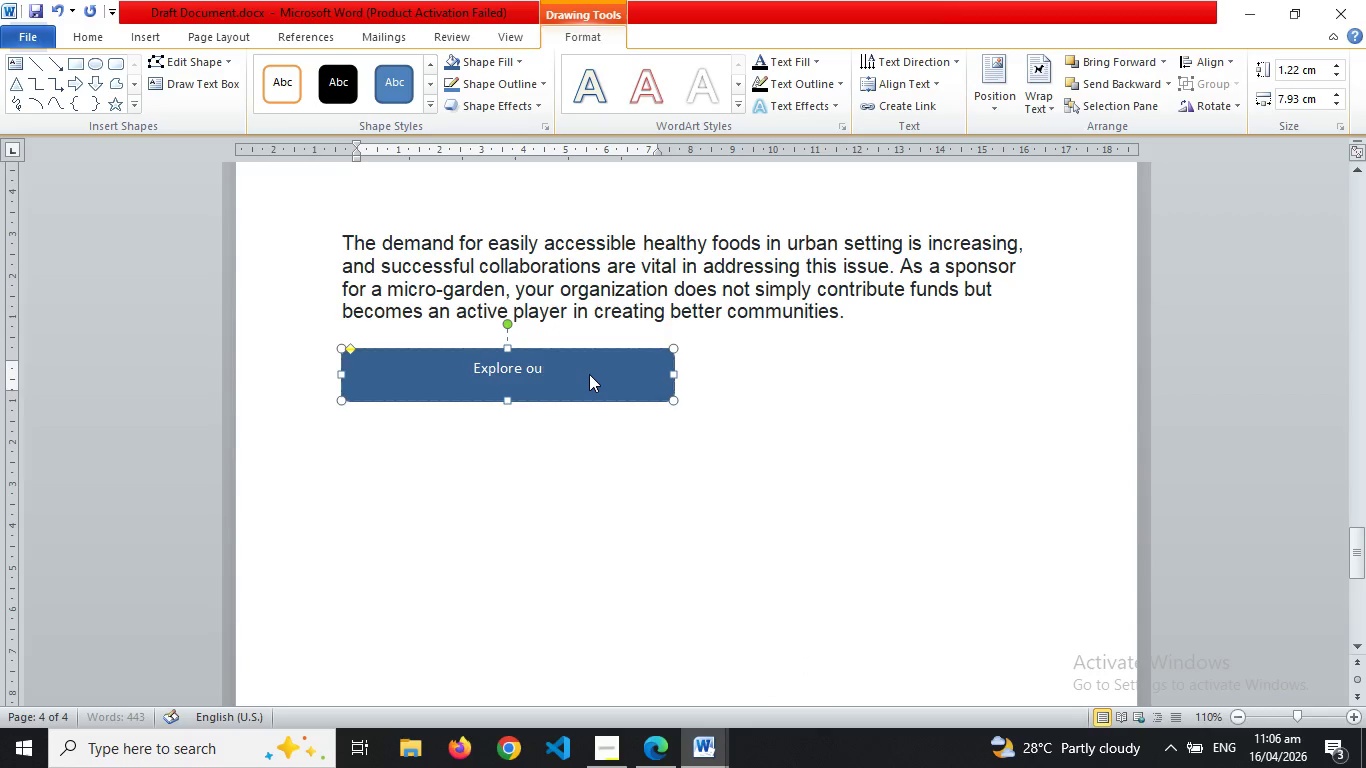 
key(Backspace)
 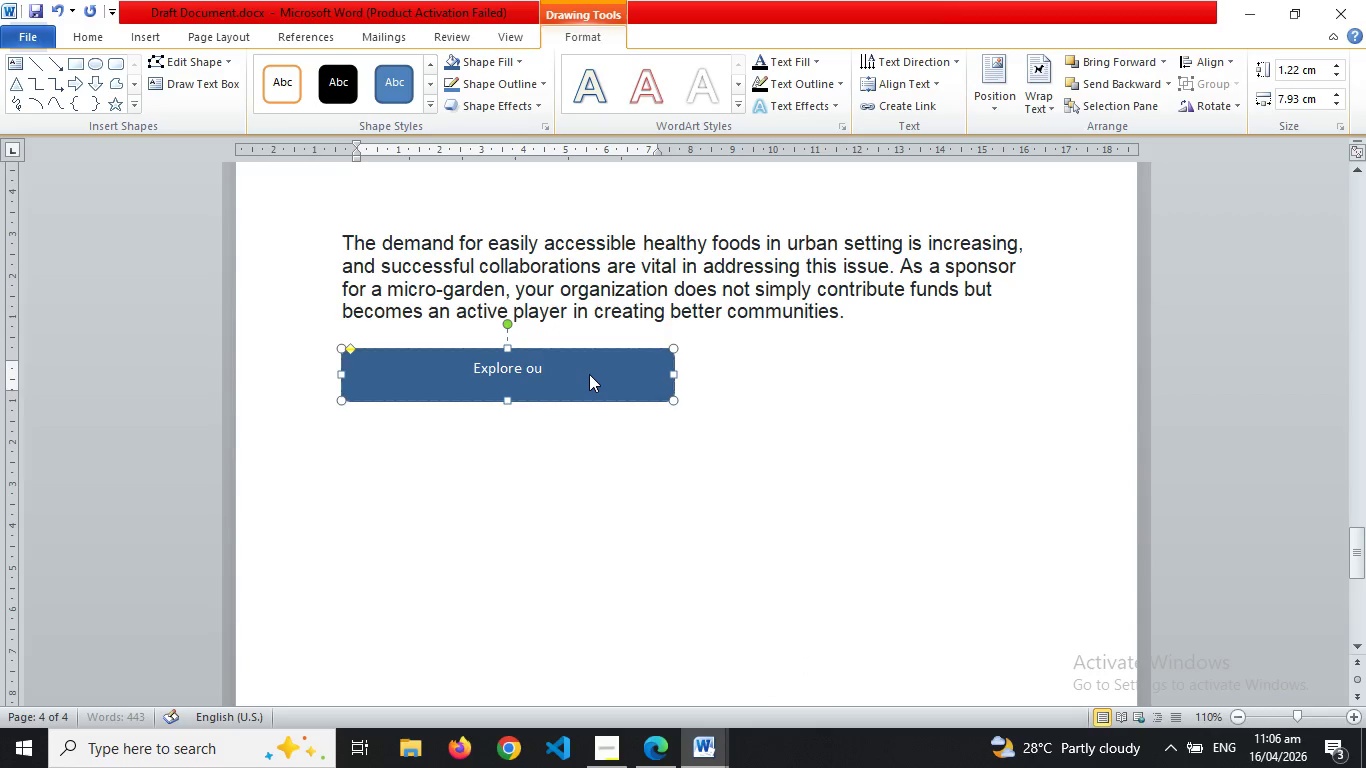 
key(Backspace)
 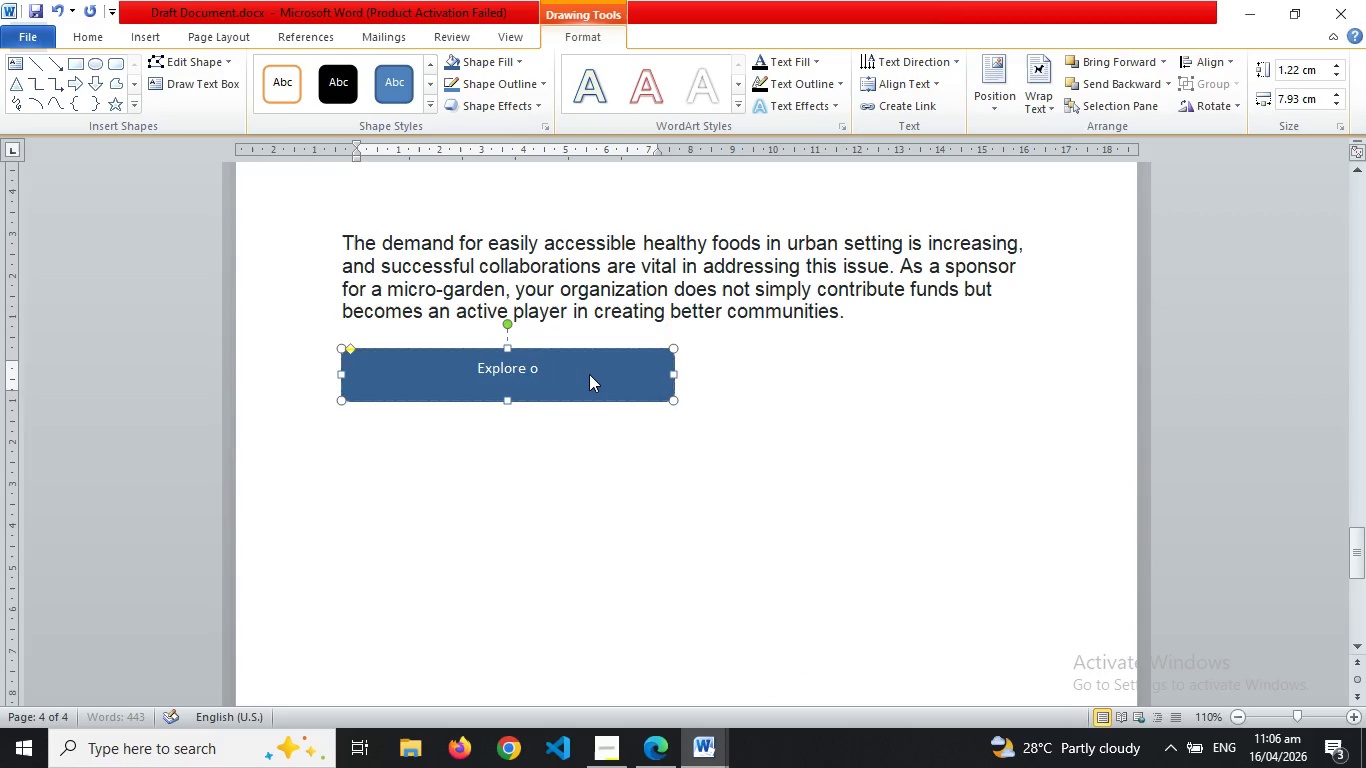 
key(Backspace)
 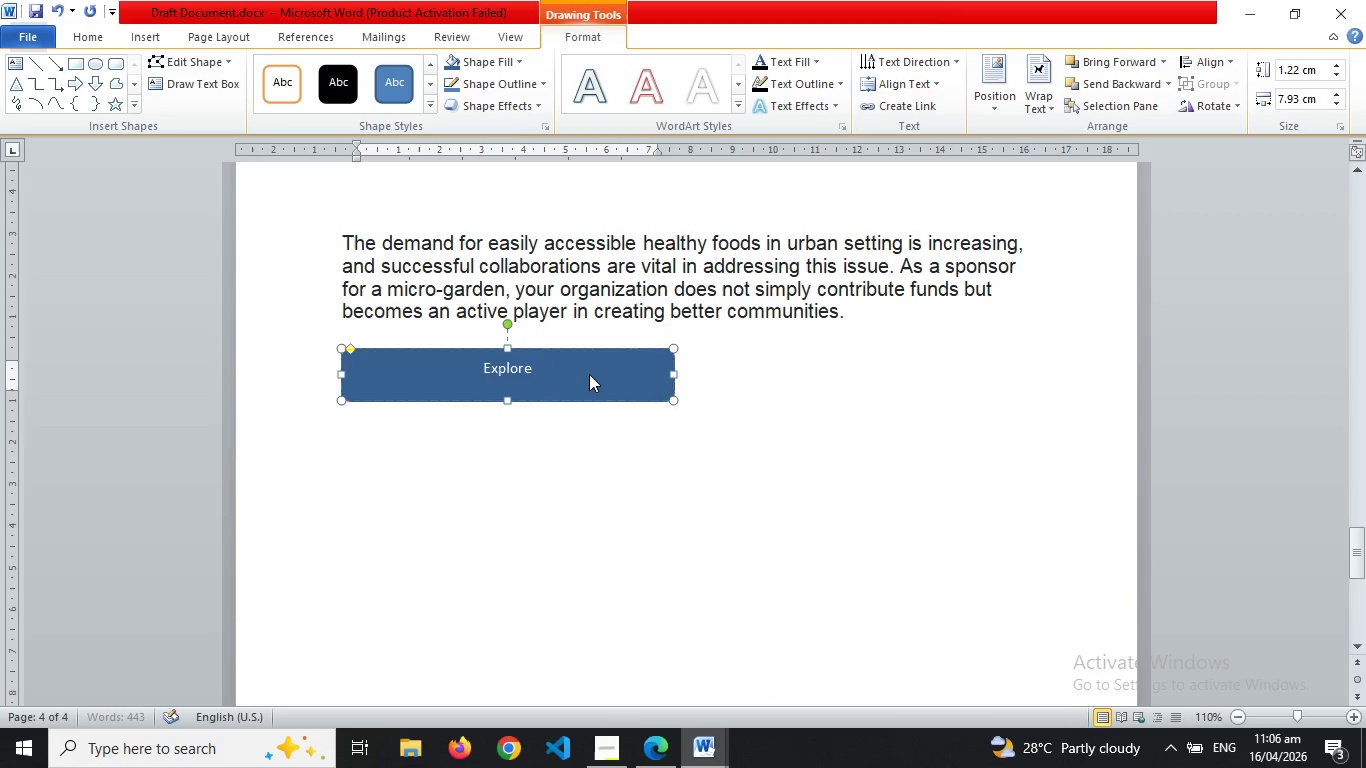 
key(Backspace)
 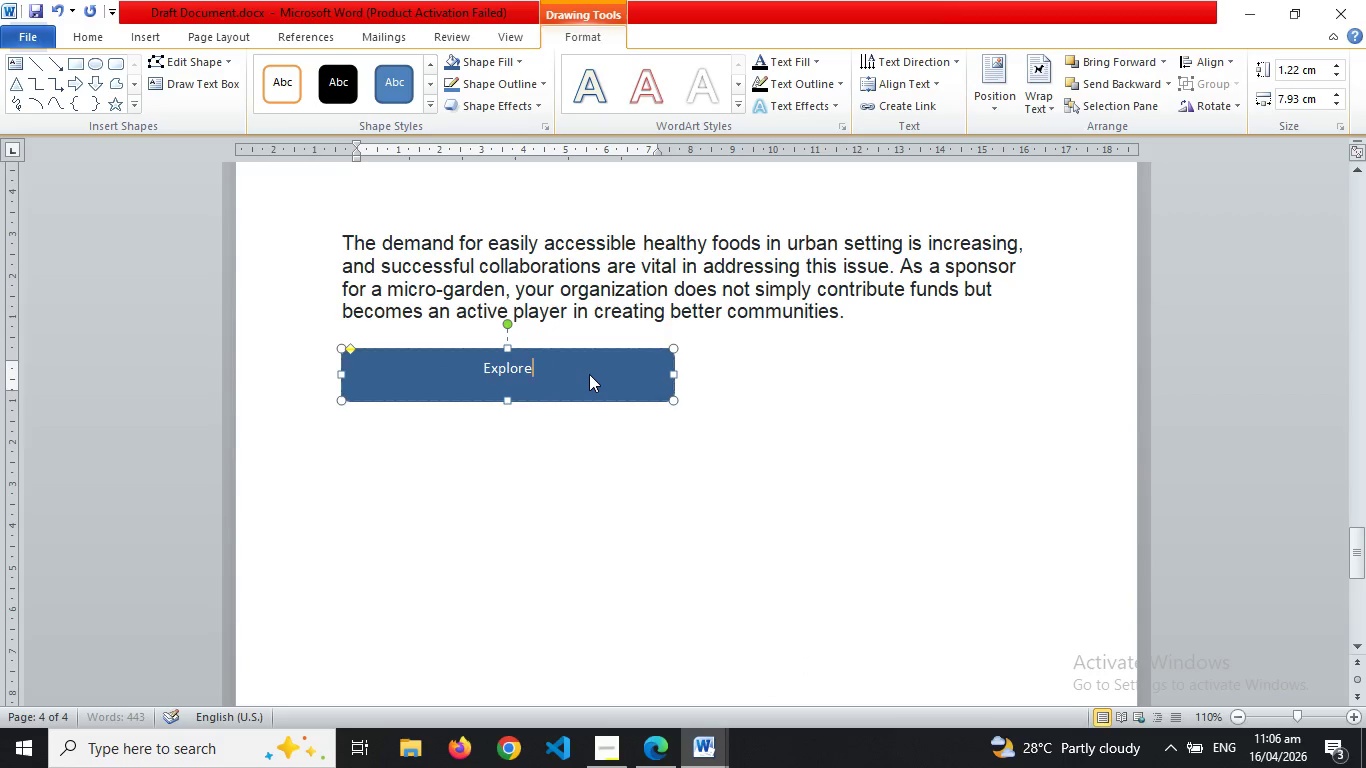 
key(Backspace)
 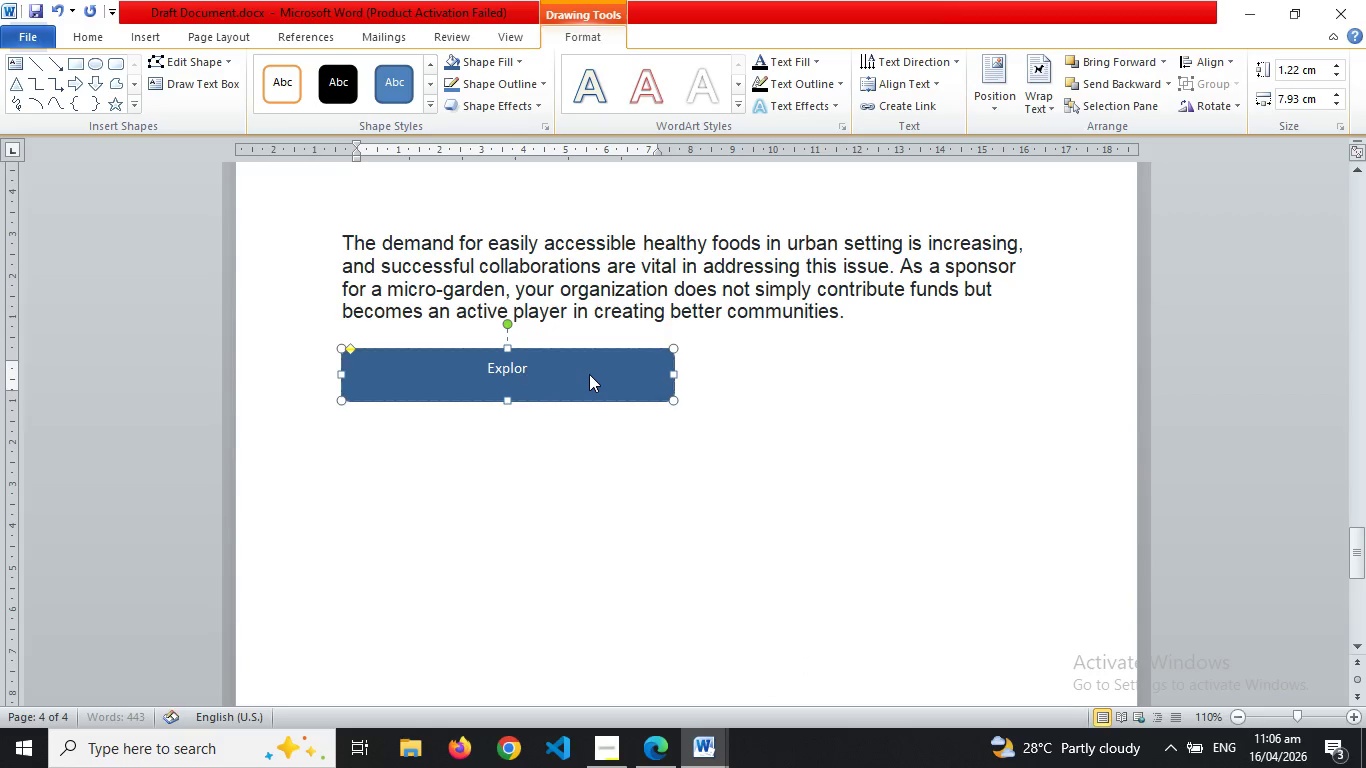 
key(Backspace)
 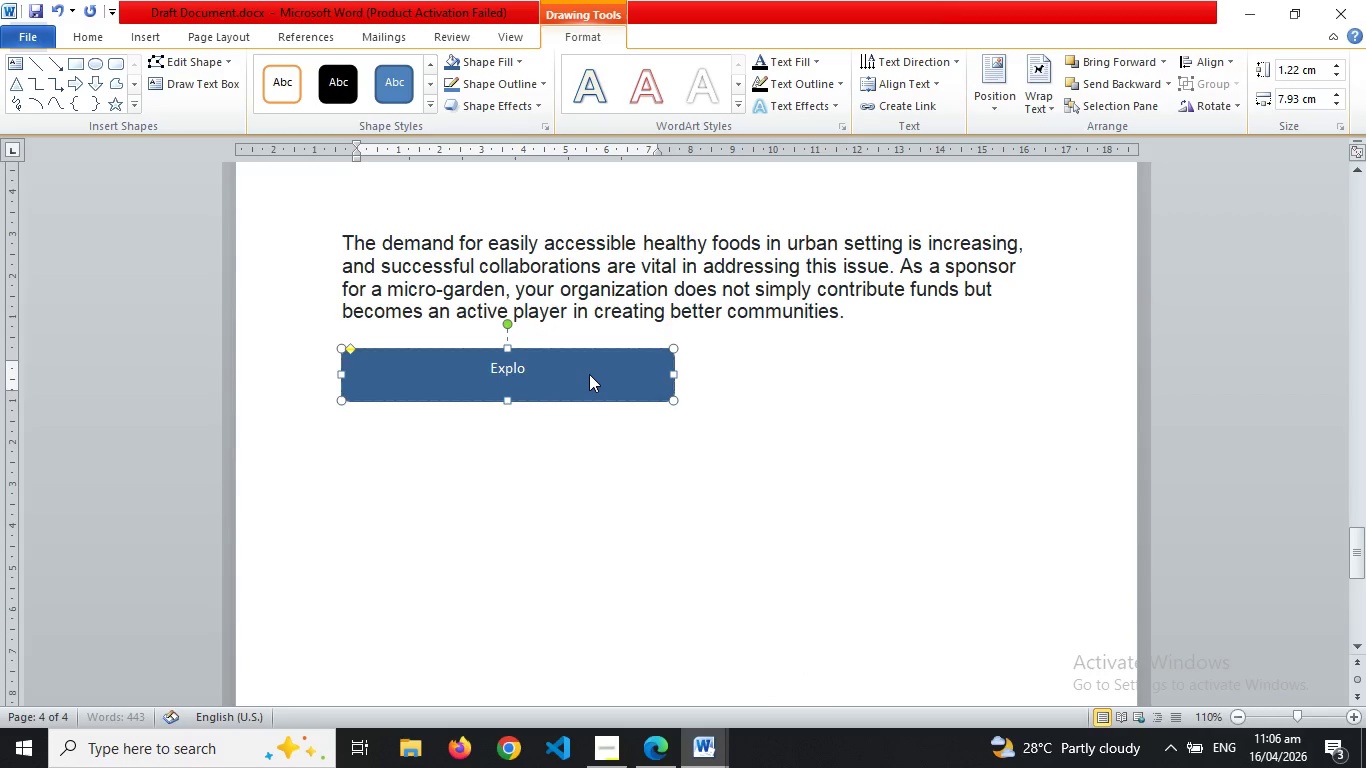 
key(Backspace)
 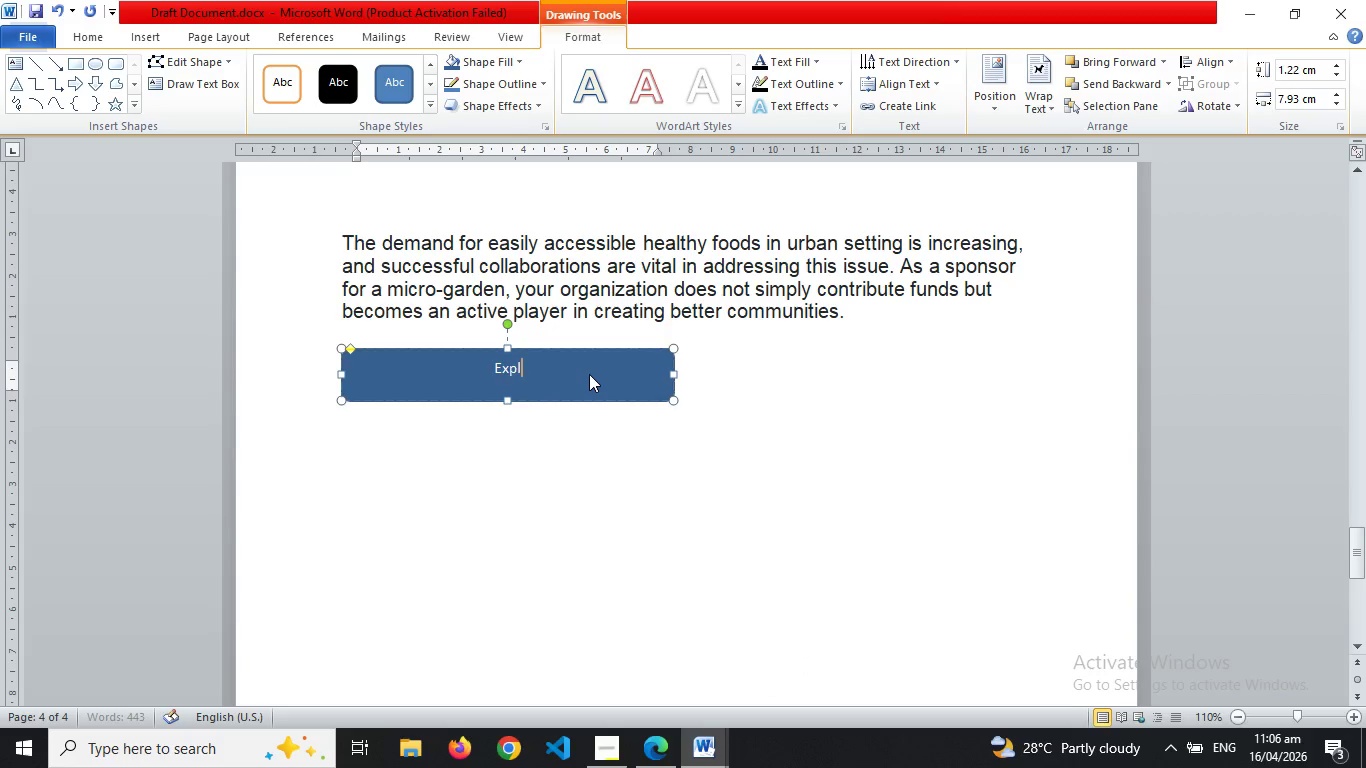 
key(Backspace)
 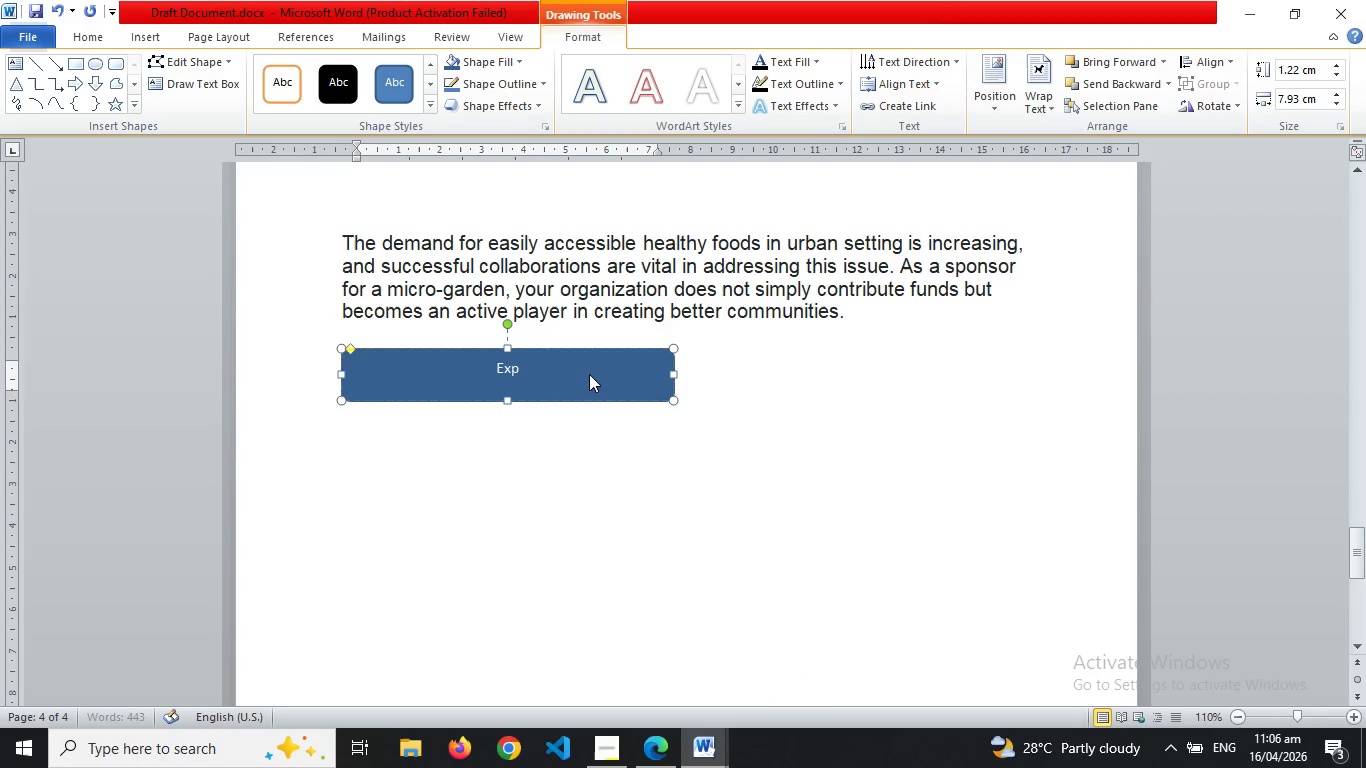 
key(Backspace)
 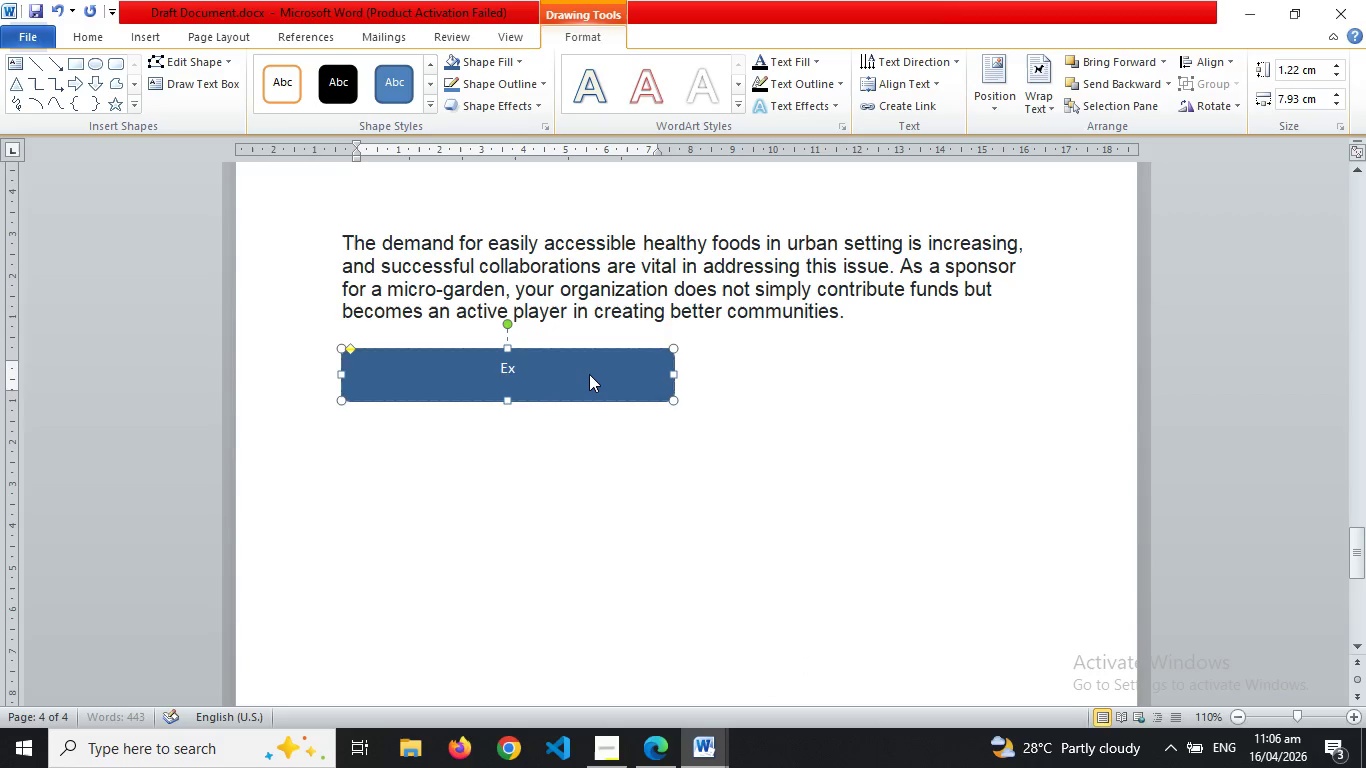 
key(Backspace)
 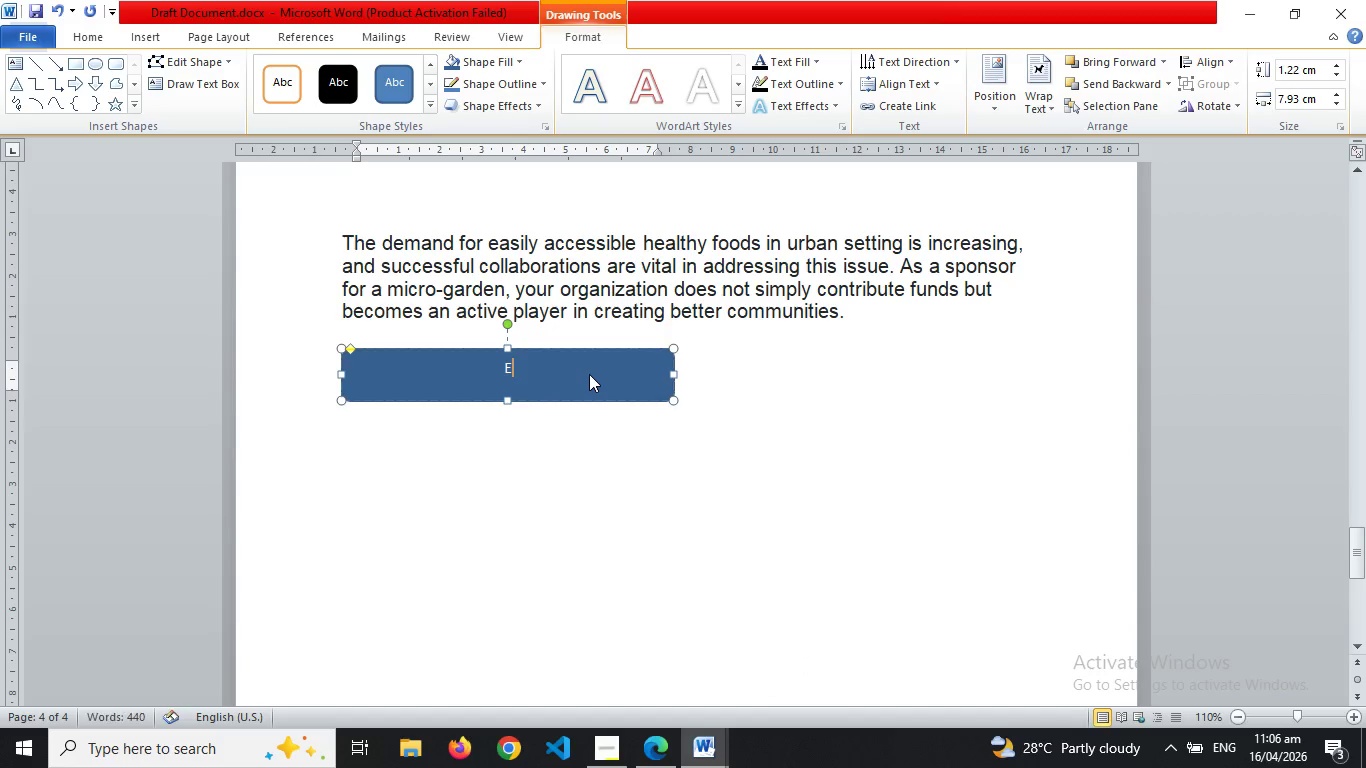 
key(Backspace)
 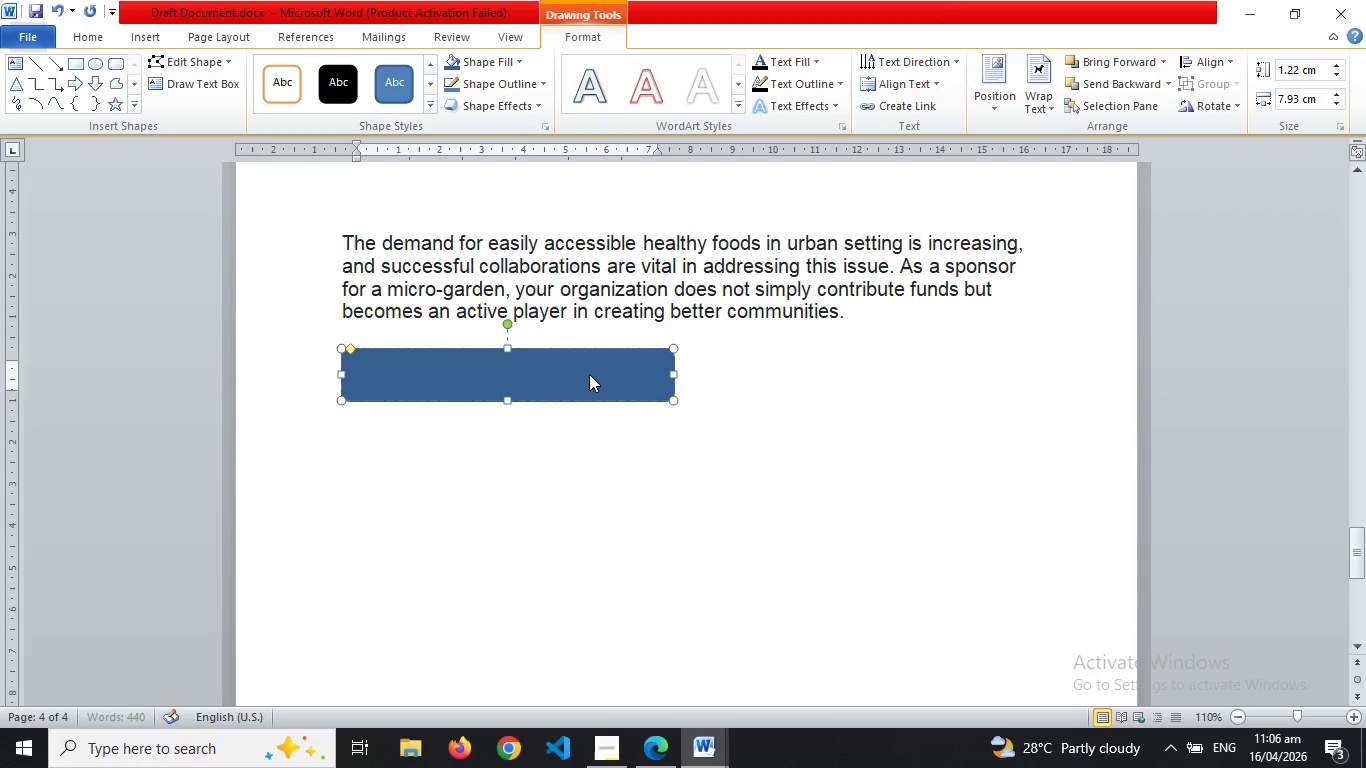 
key(Control+V)
 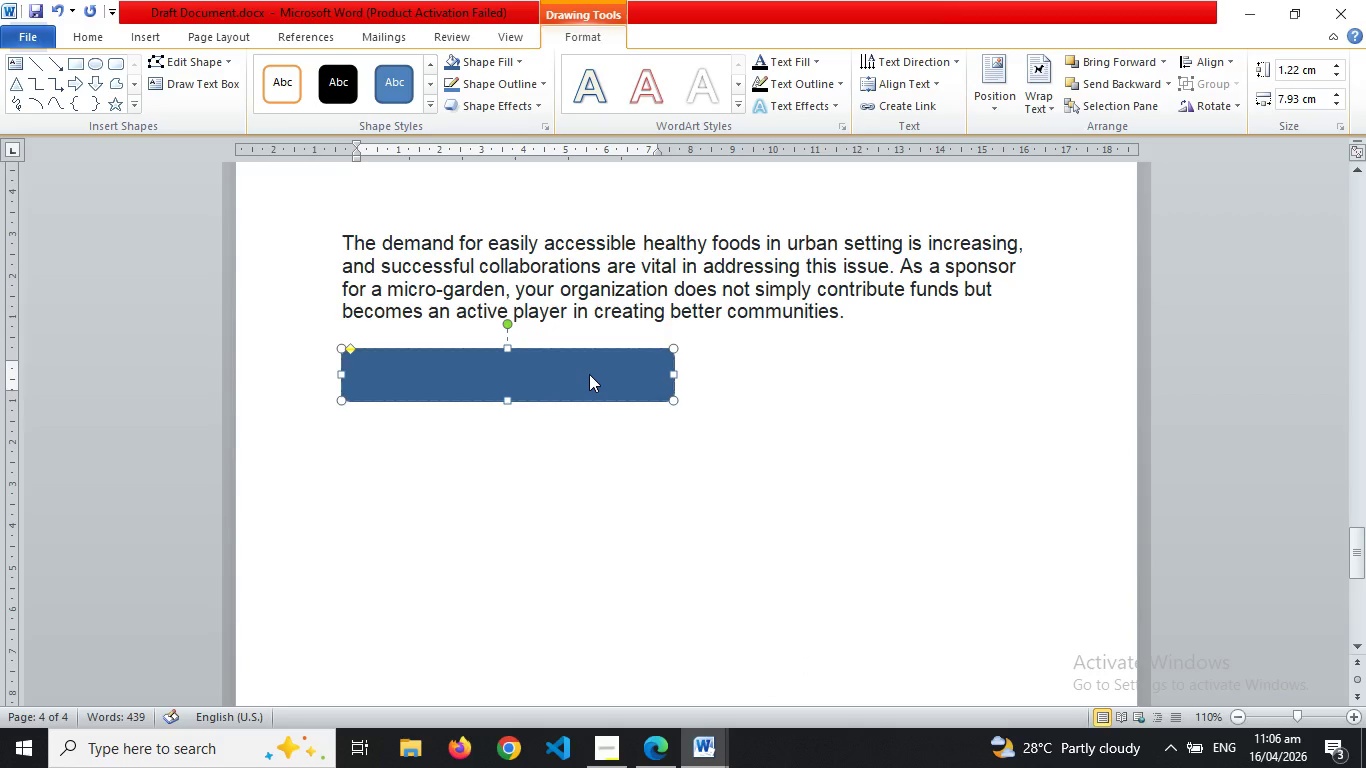 
mouse_move([575, 380])
 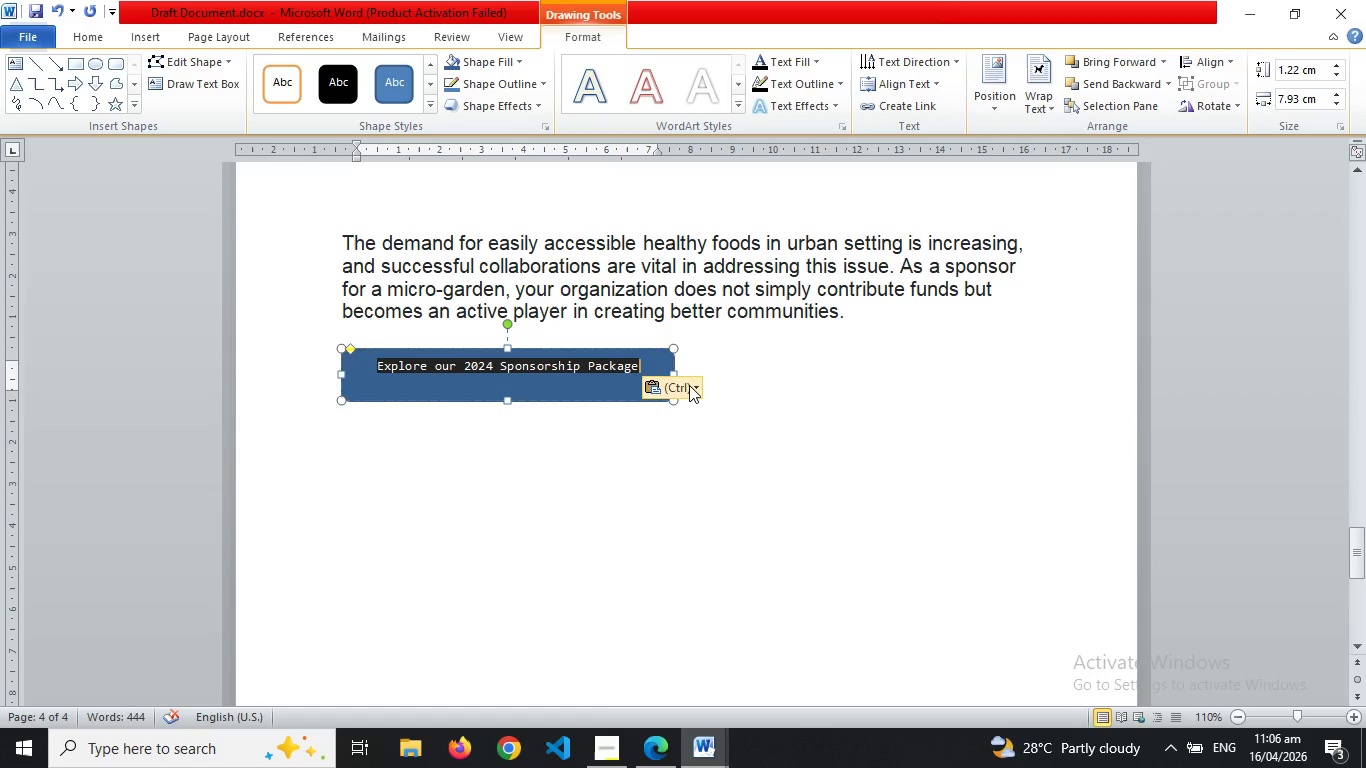 
left_click([689, 385])
 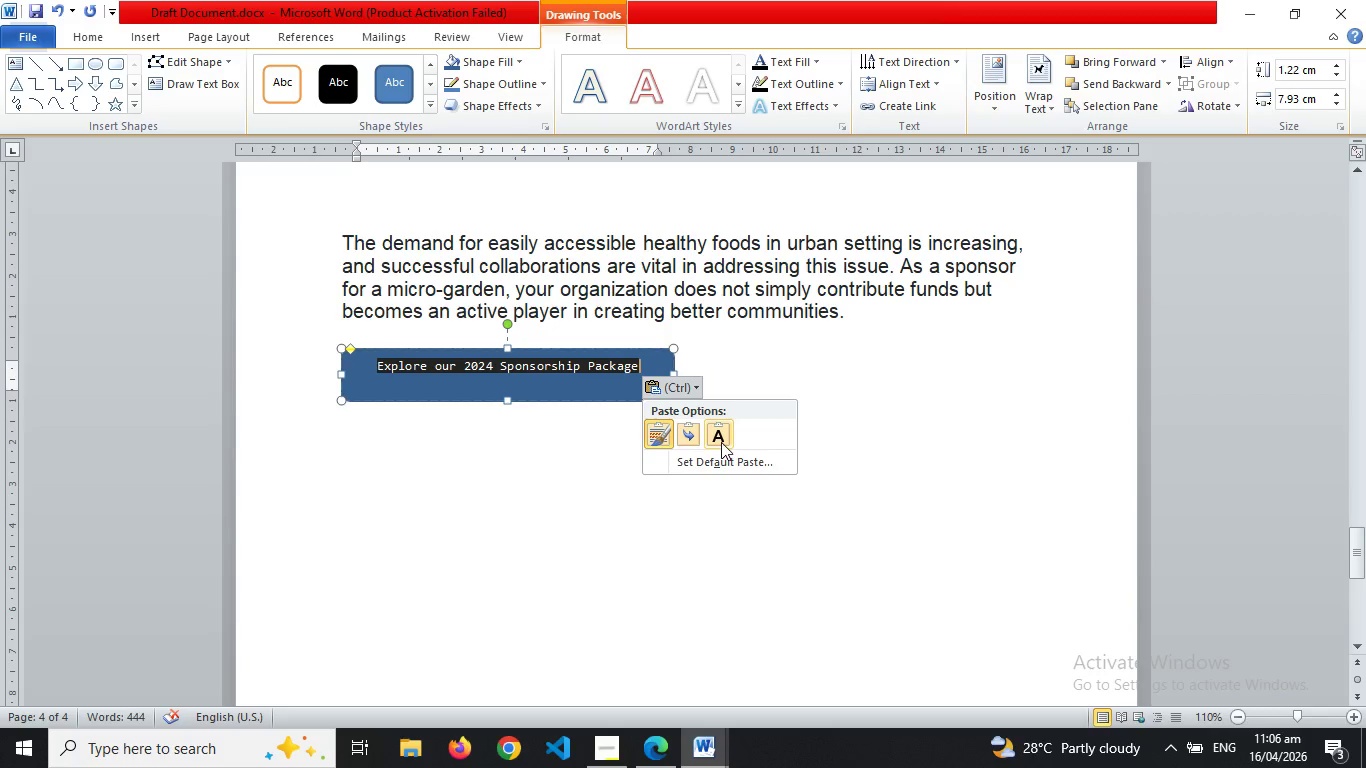 
left_click([721, 442])
 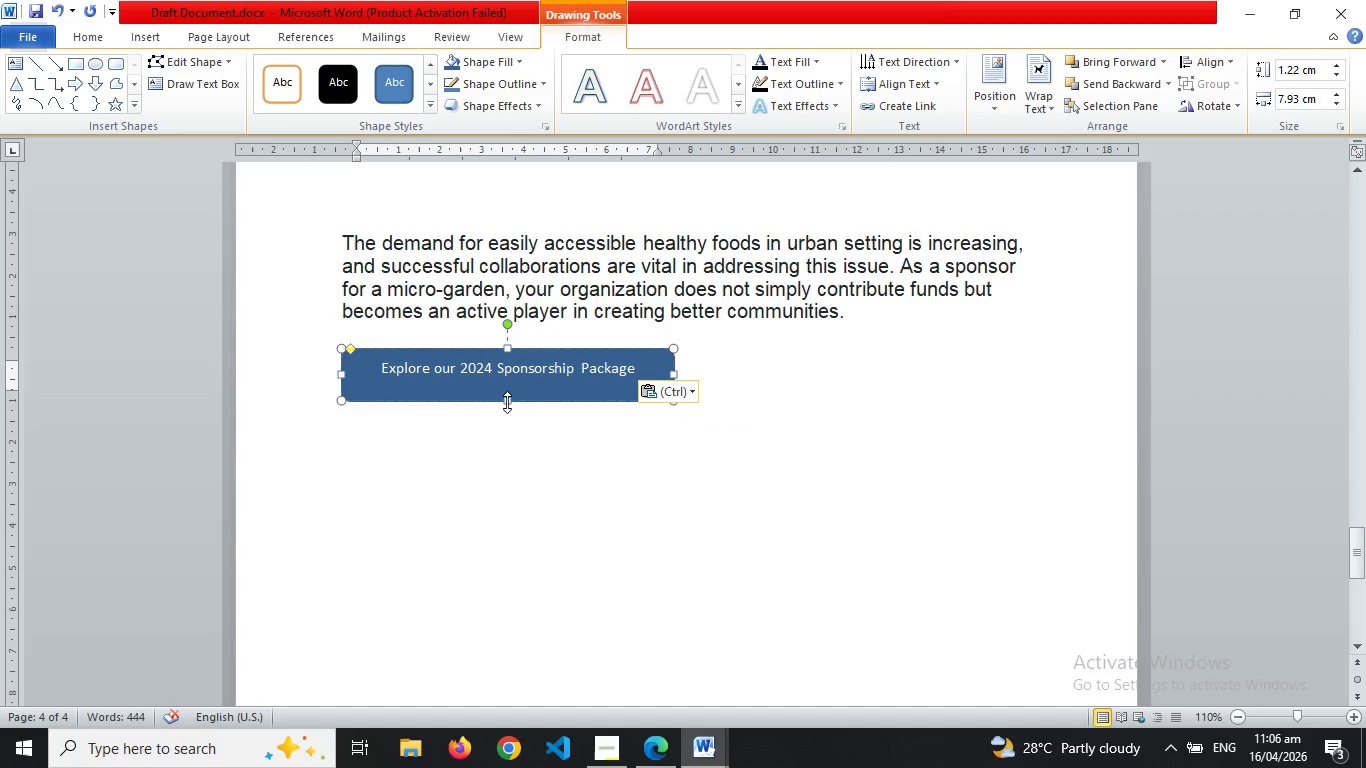 
left_click_drag(start_coordinate=[507, 402], to_coordinate=[508, 383])
 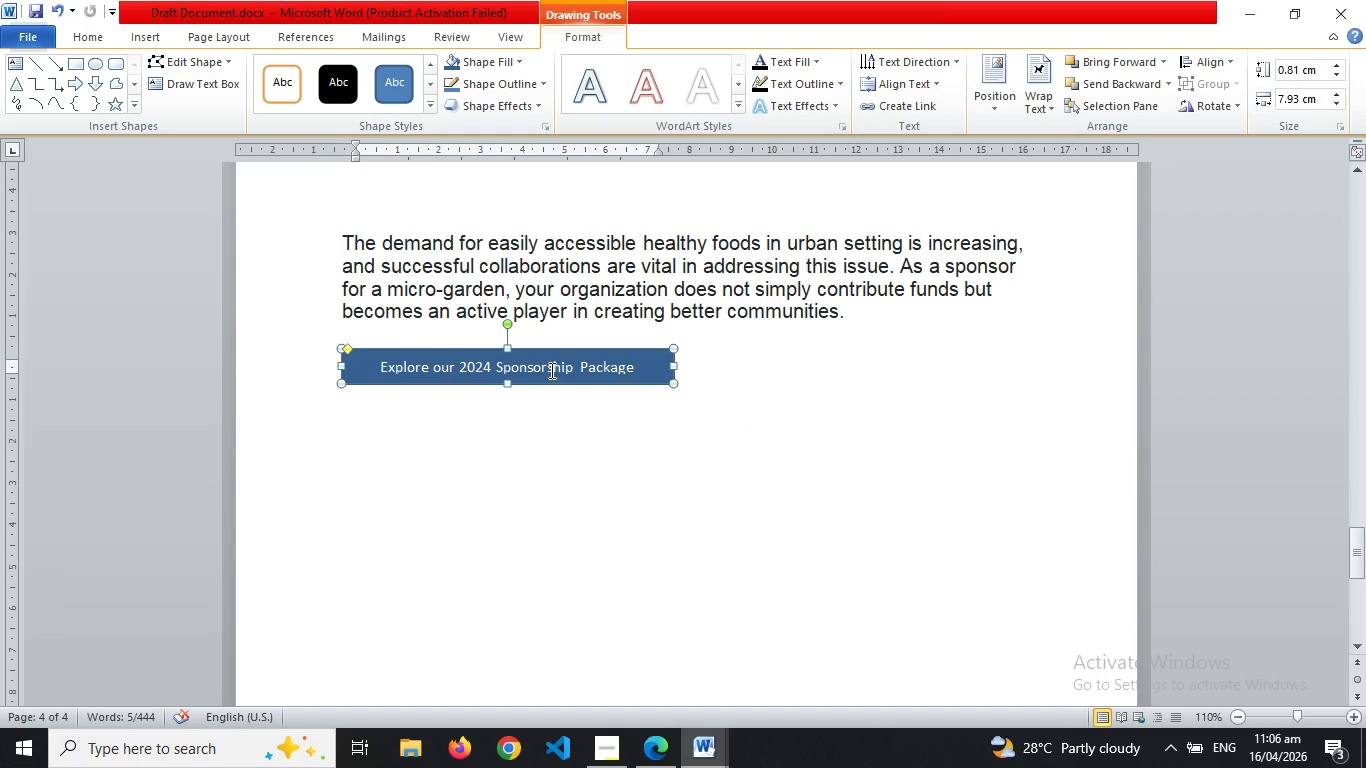 
double_click([550, 370])
 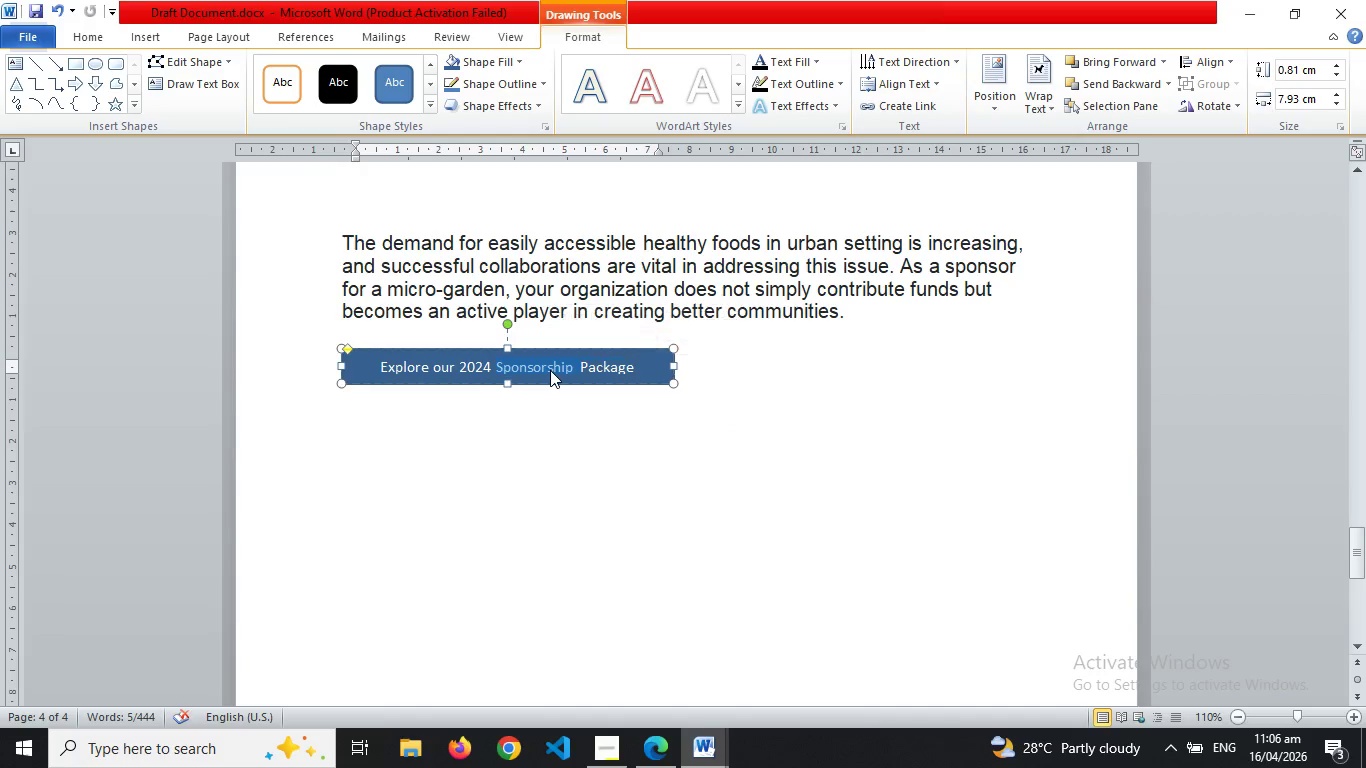 
triple_click([550, 370])
 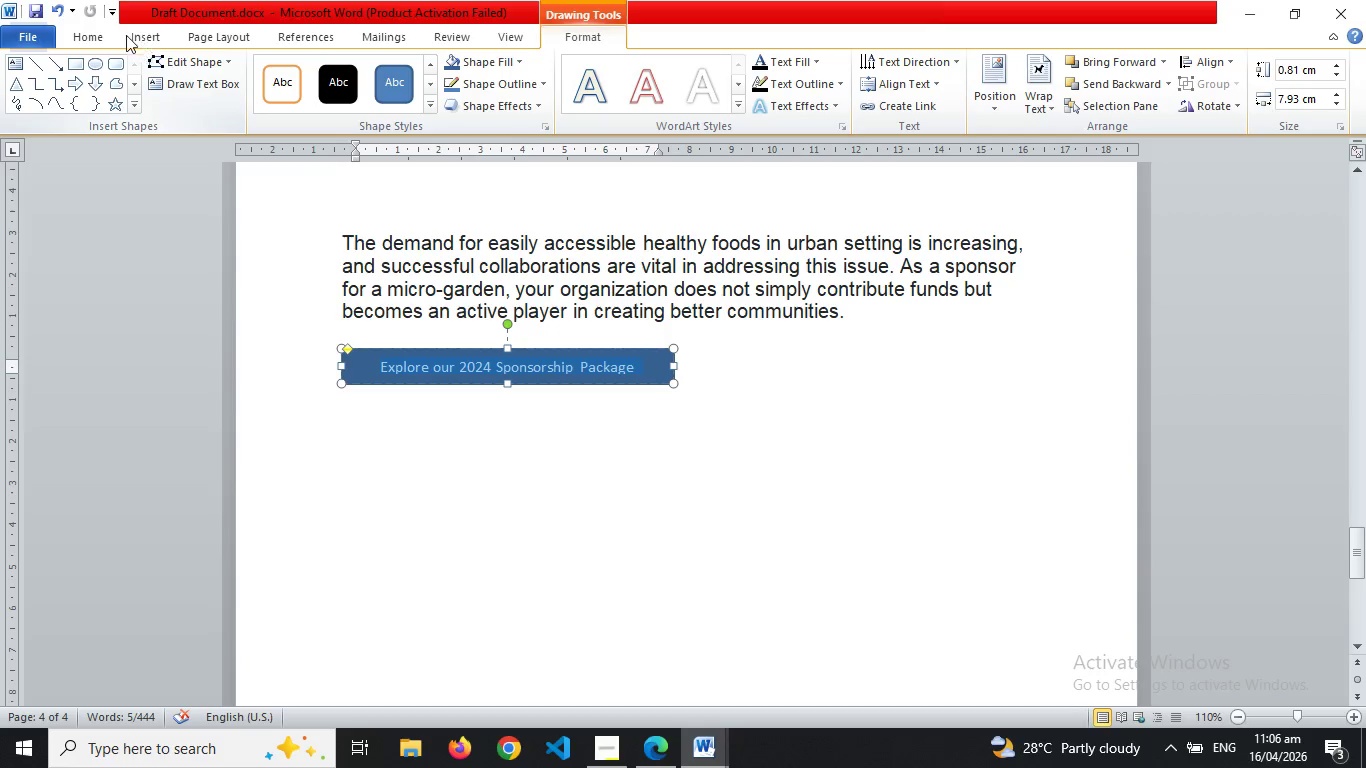 
left_click([106, 35])
 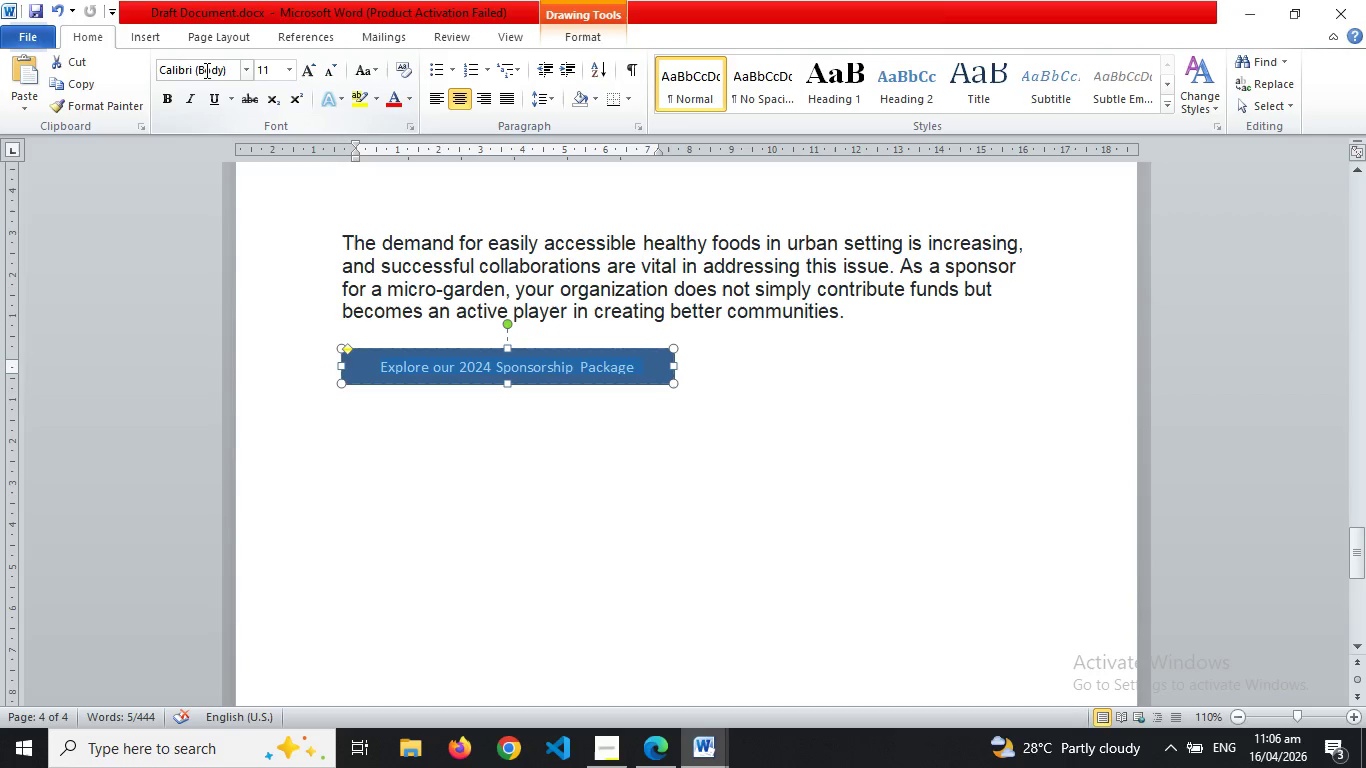 
left_click([206, 70])
 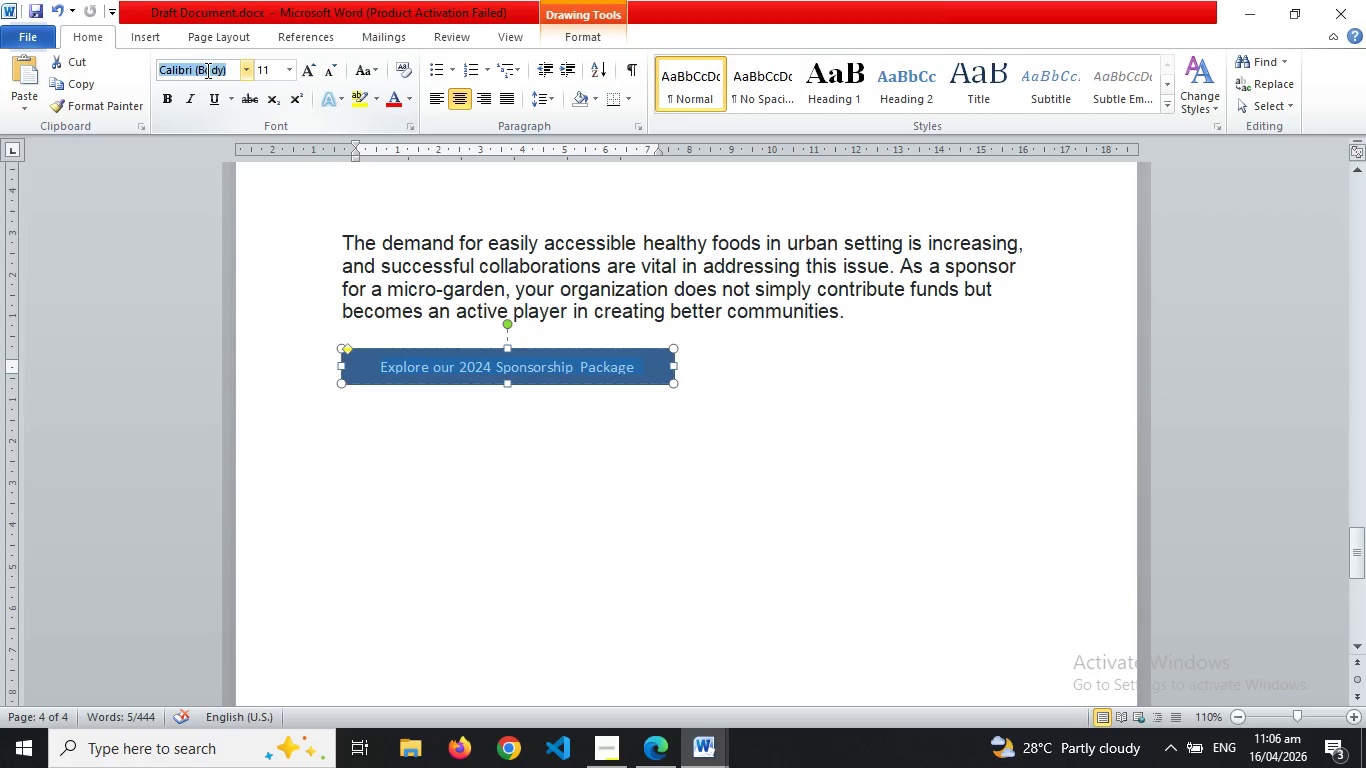 
type(Arial)
 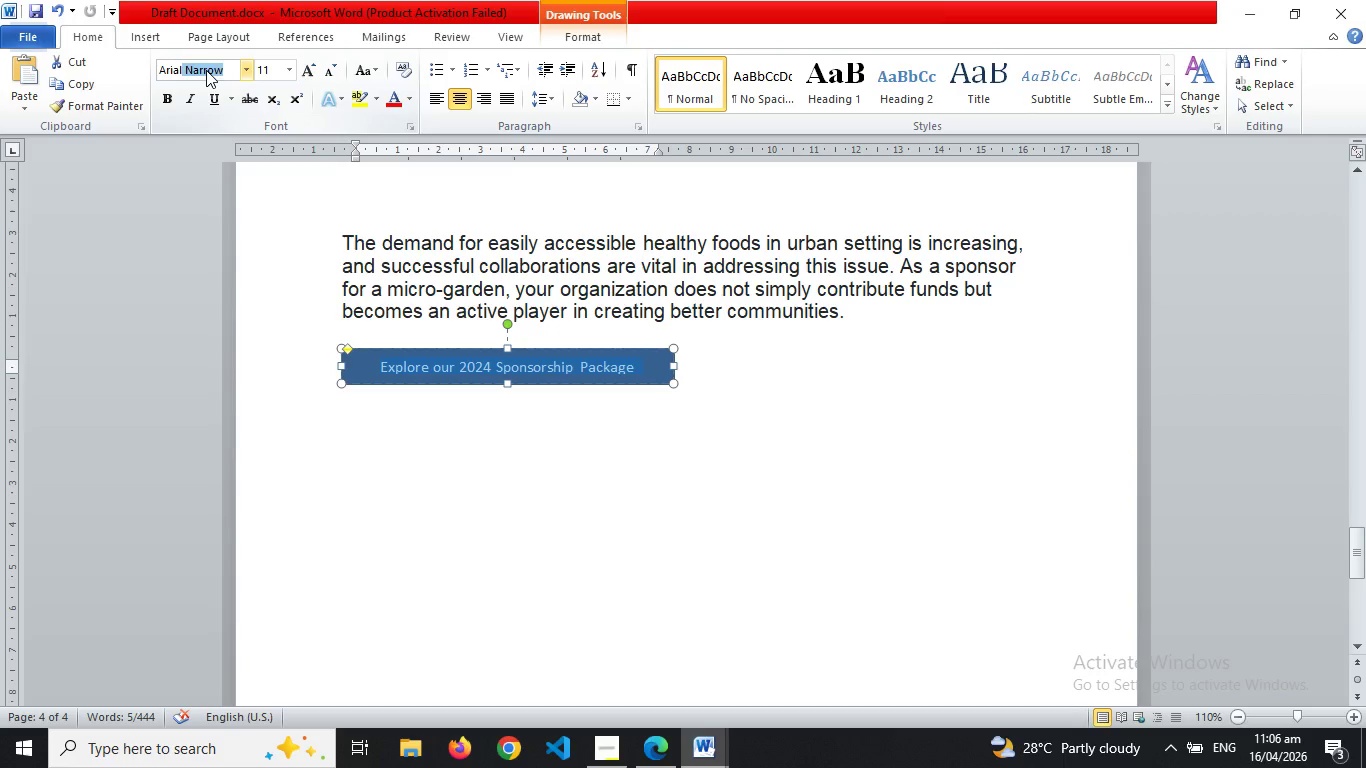 
key(Enter)
 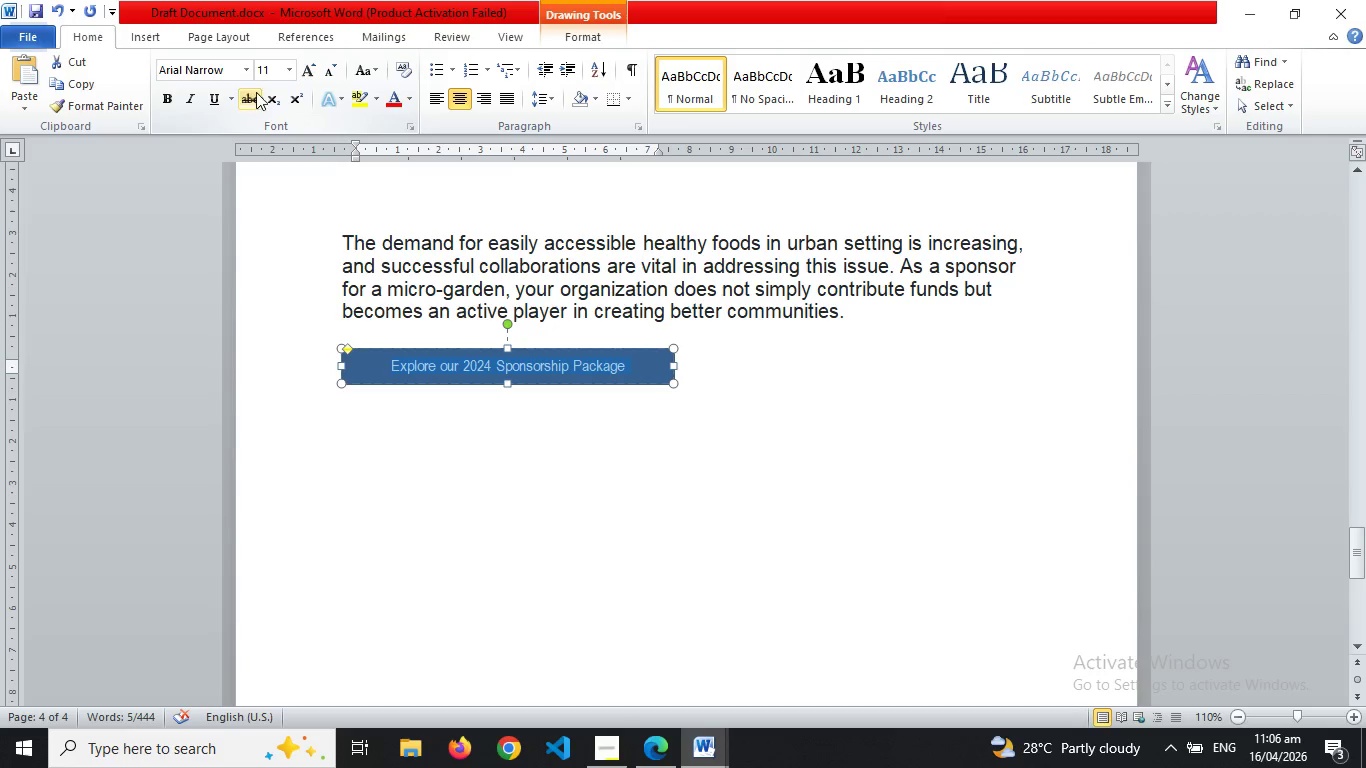 
left_click([227, 71])
 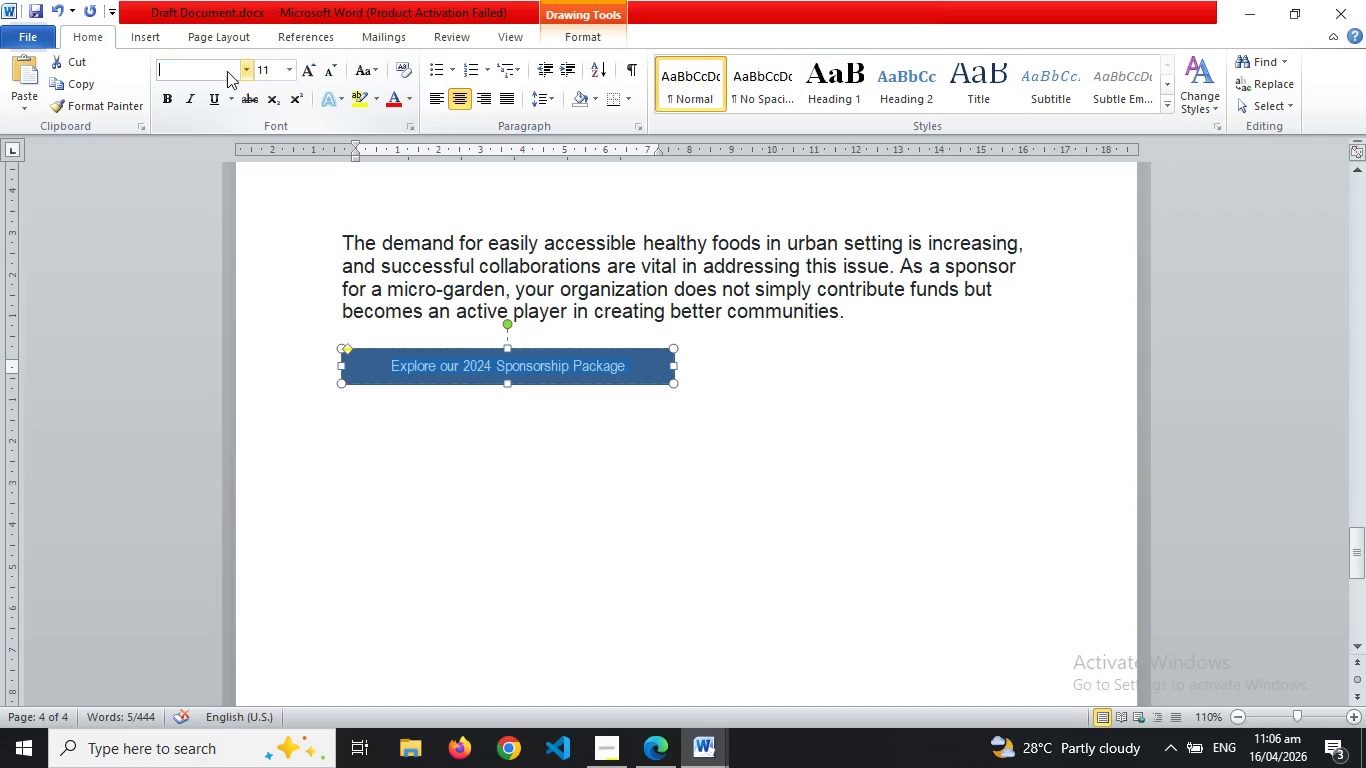 
key(Backspace)
type(Arial)
 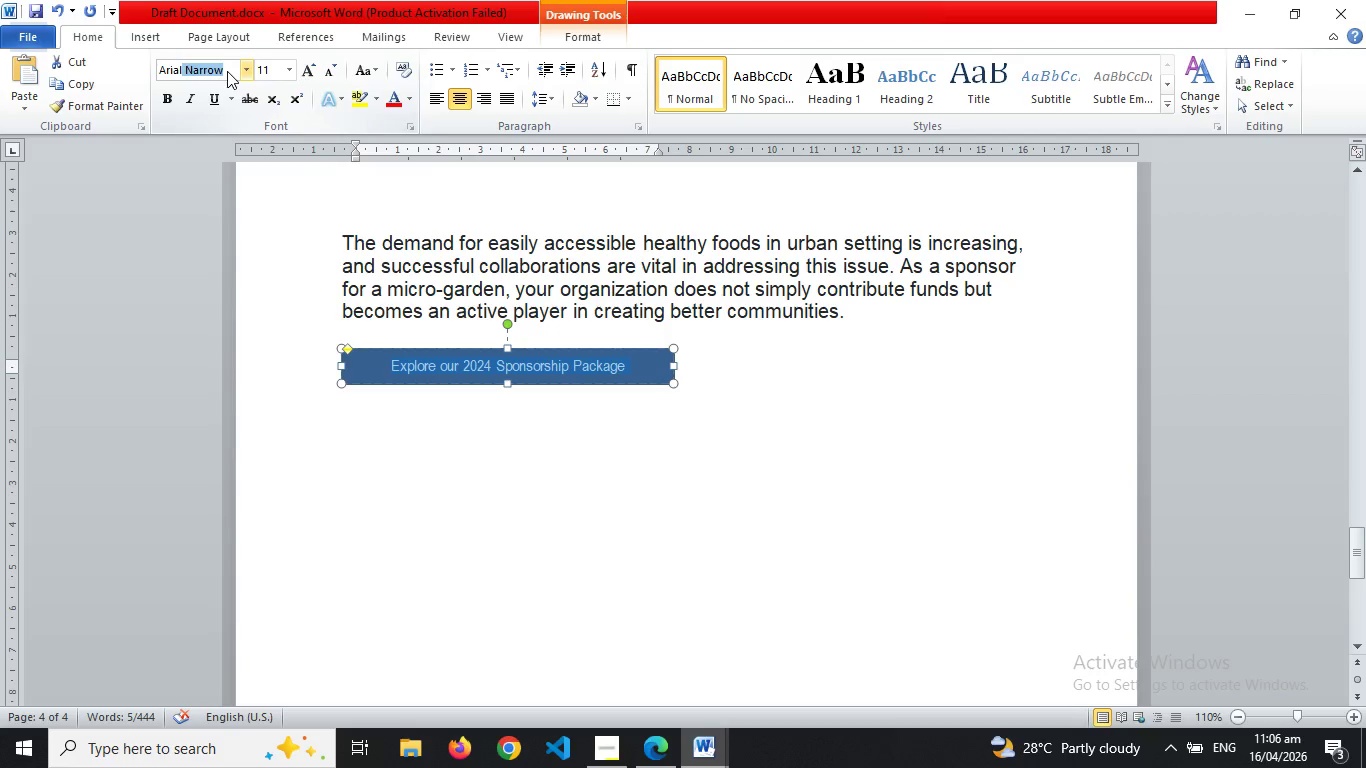 
key(ArrowLeft)
 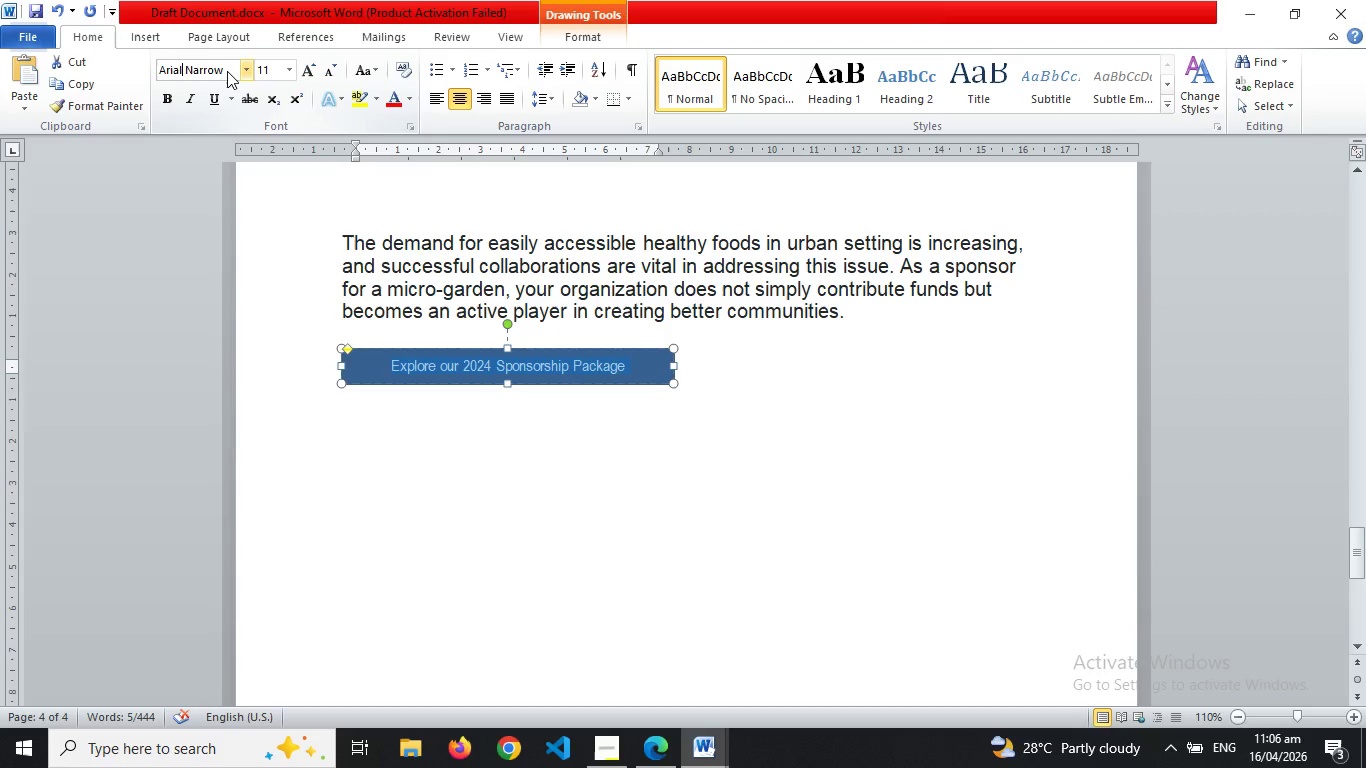 
hold_key(key=ArrowRight, duration=0.67)
 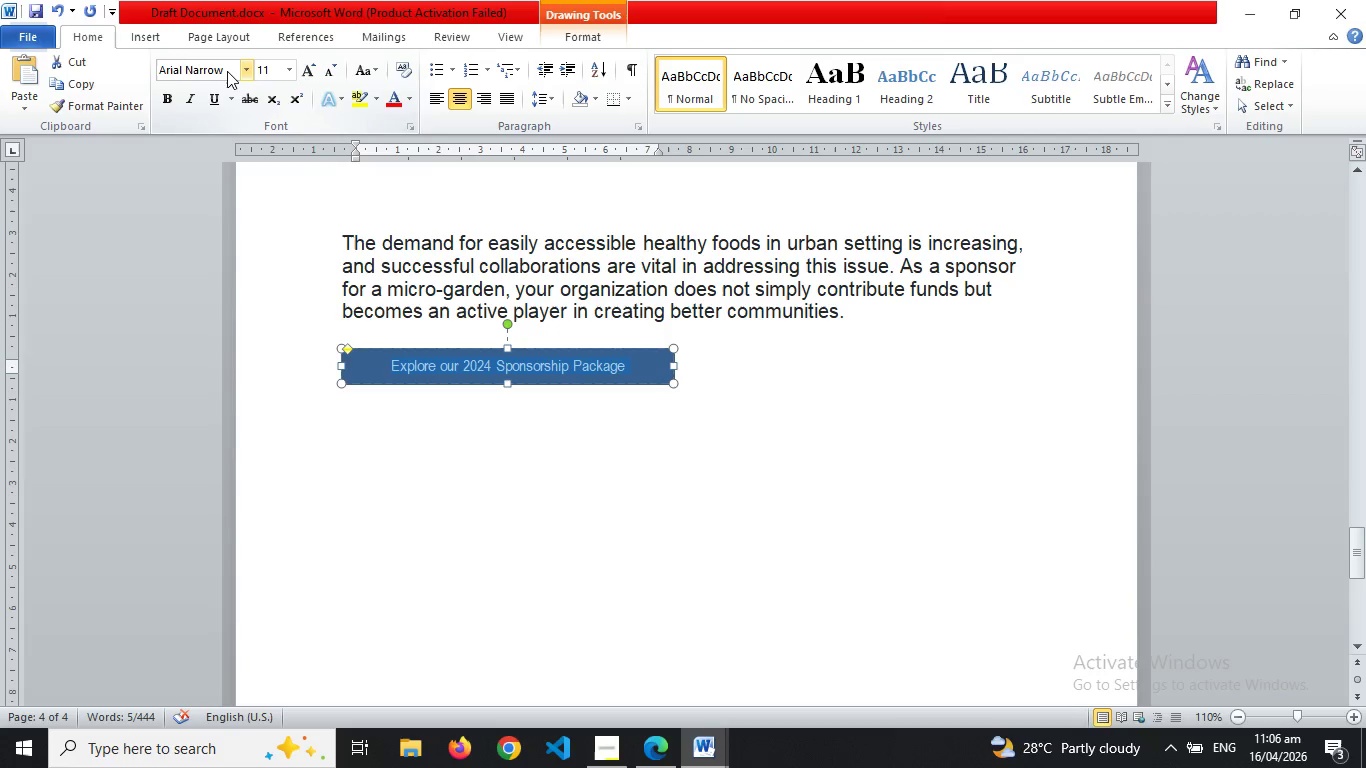 
key(Backspace)
 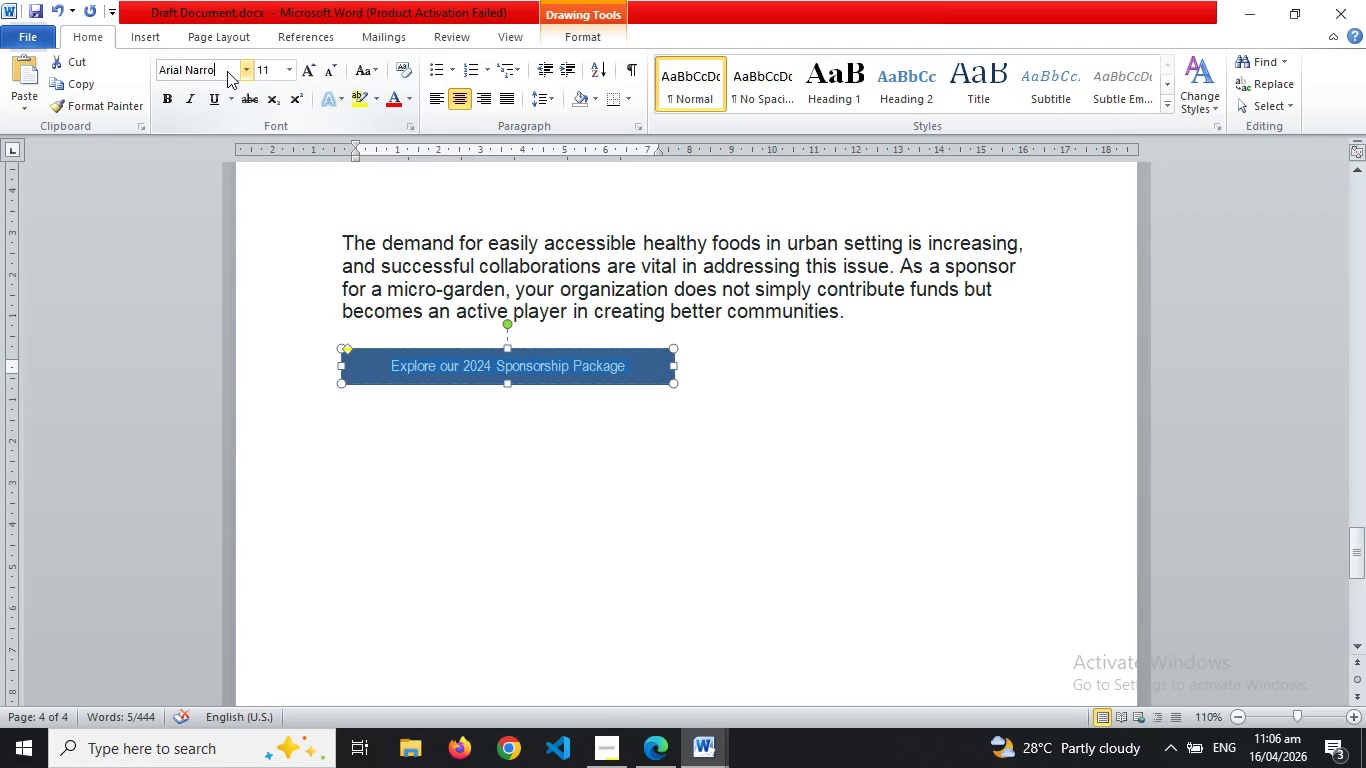 
key(Backspace)
 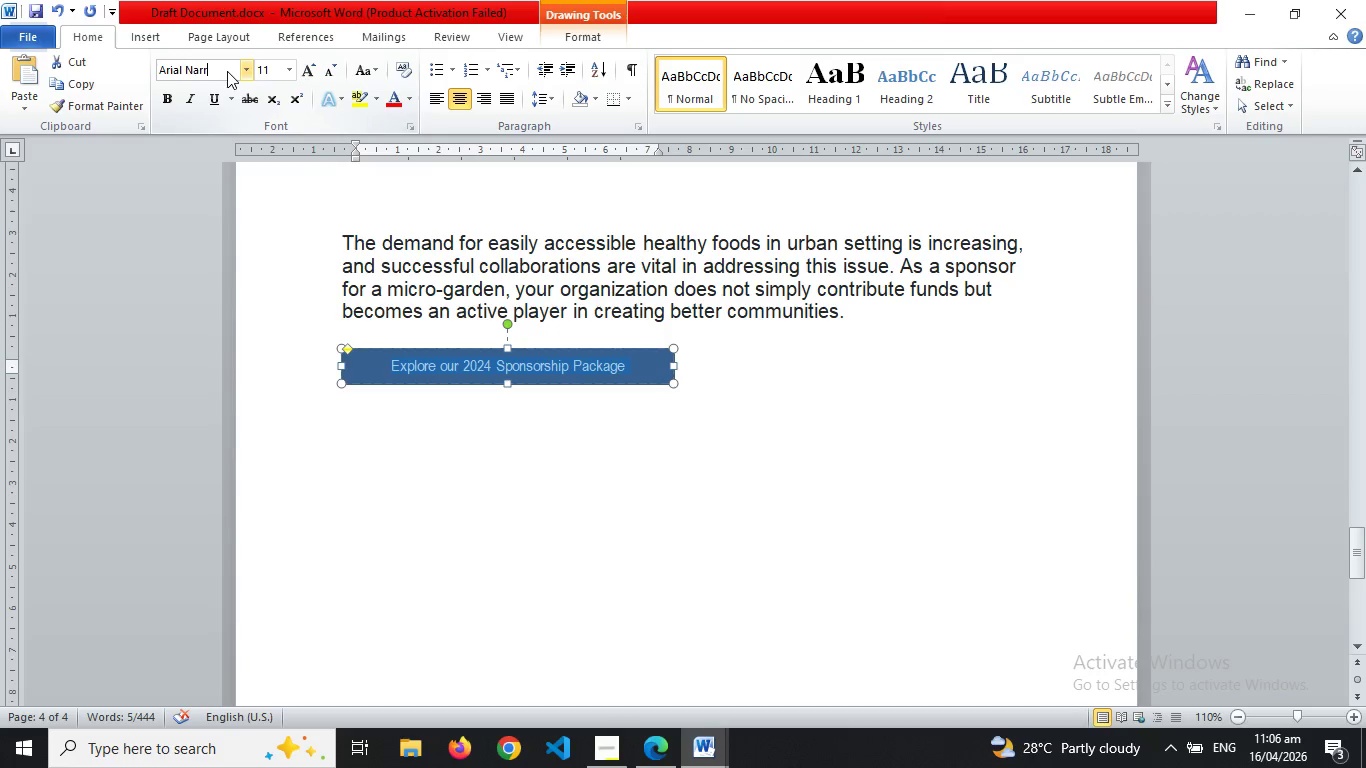 
key(Backspace)
 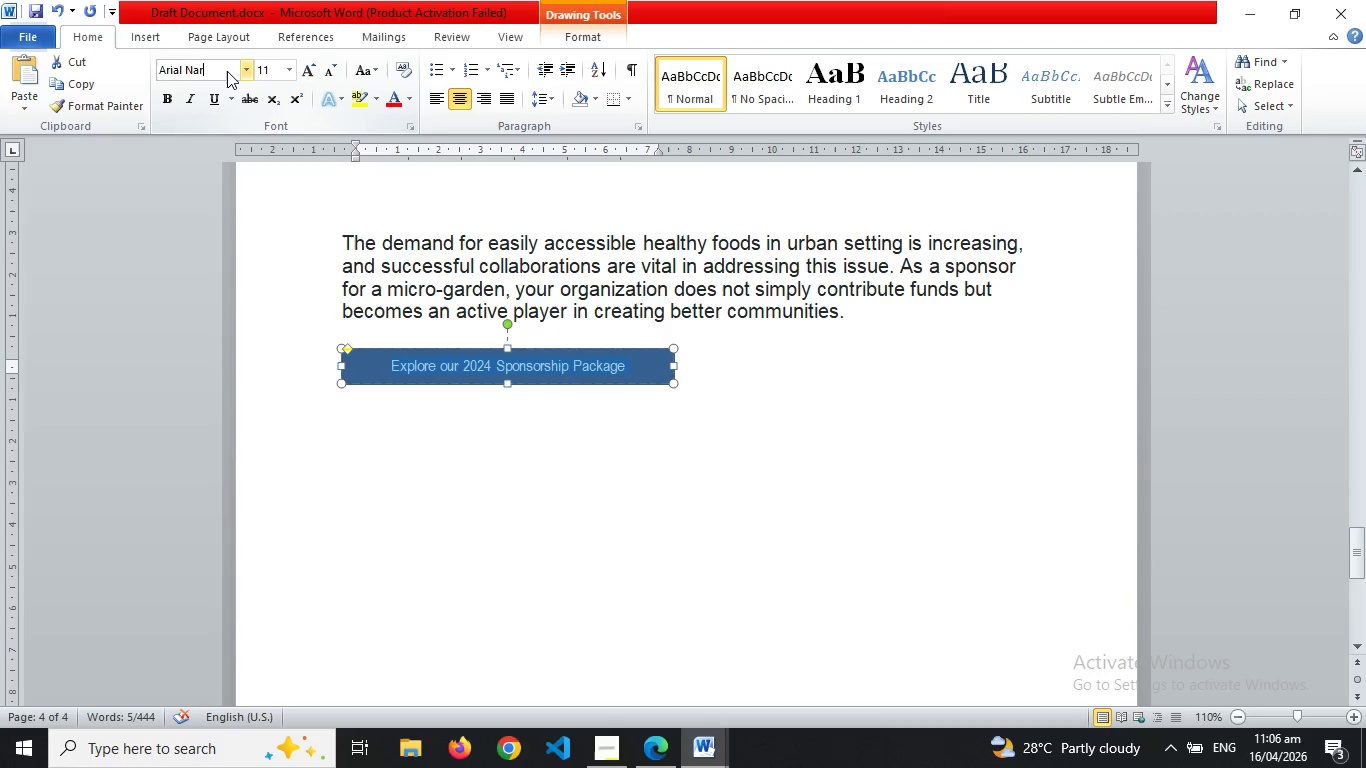 
key(Backspace)
 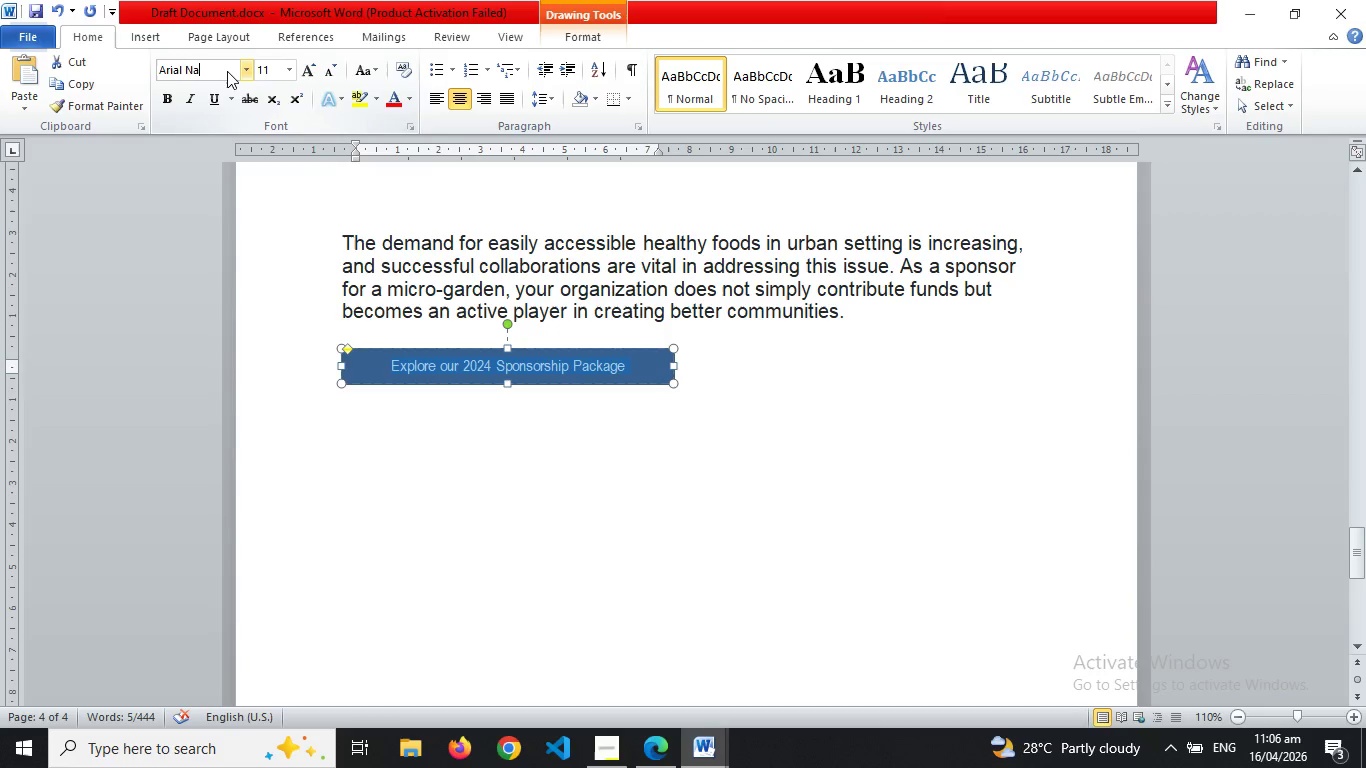 
key(Backspace)
 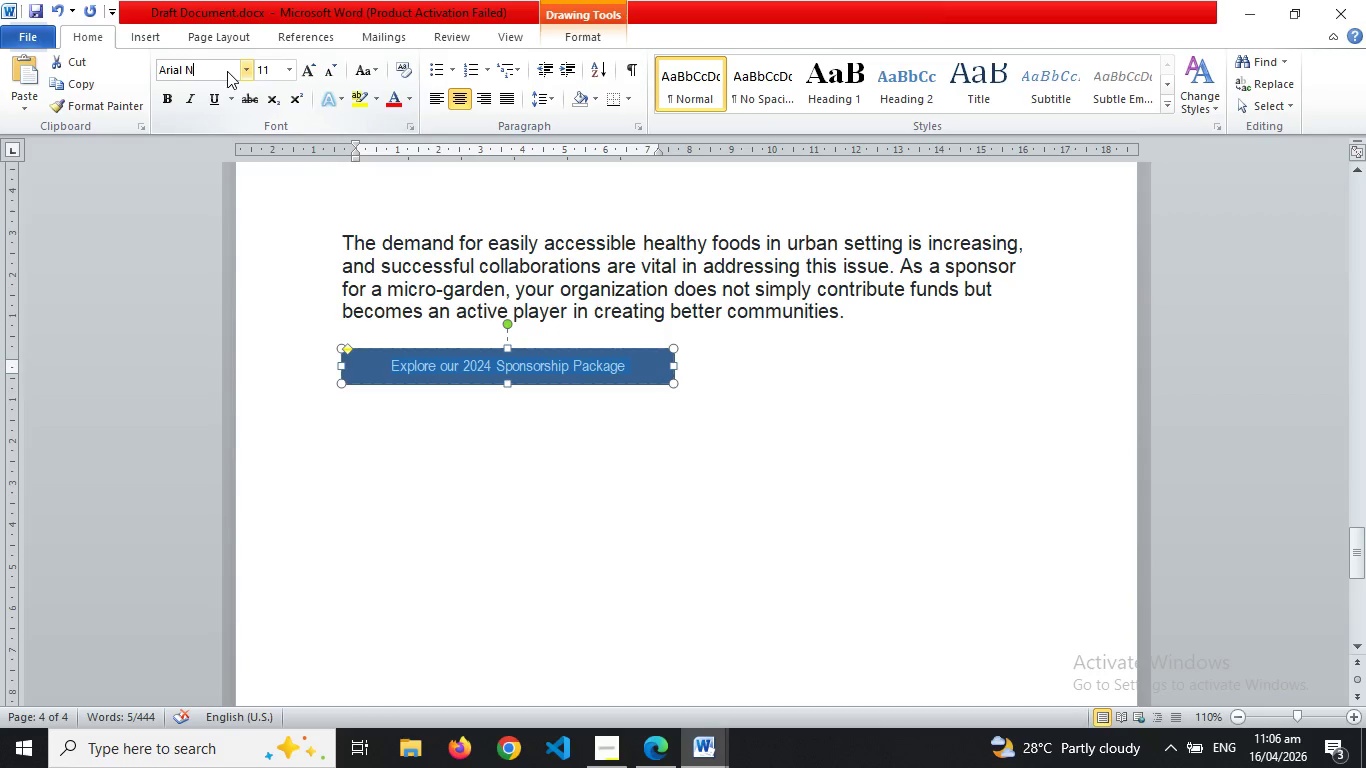 
key(Backspace)
 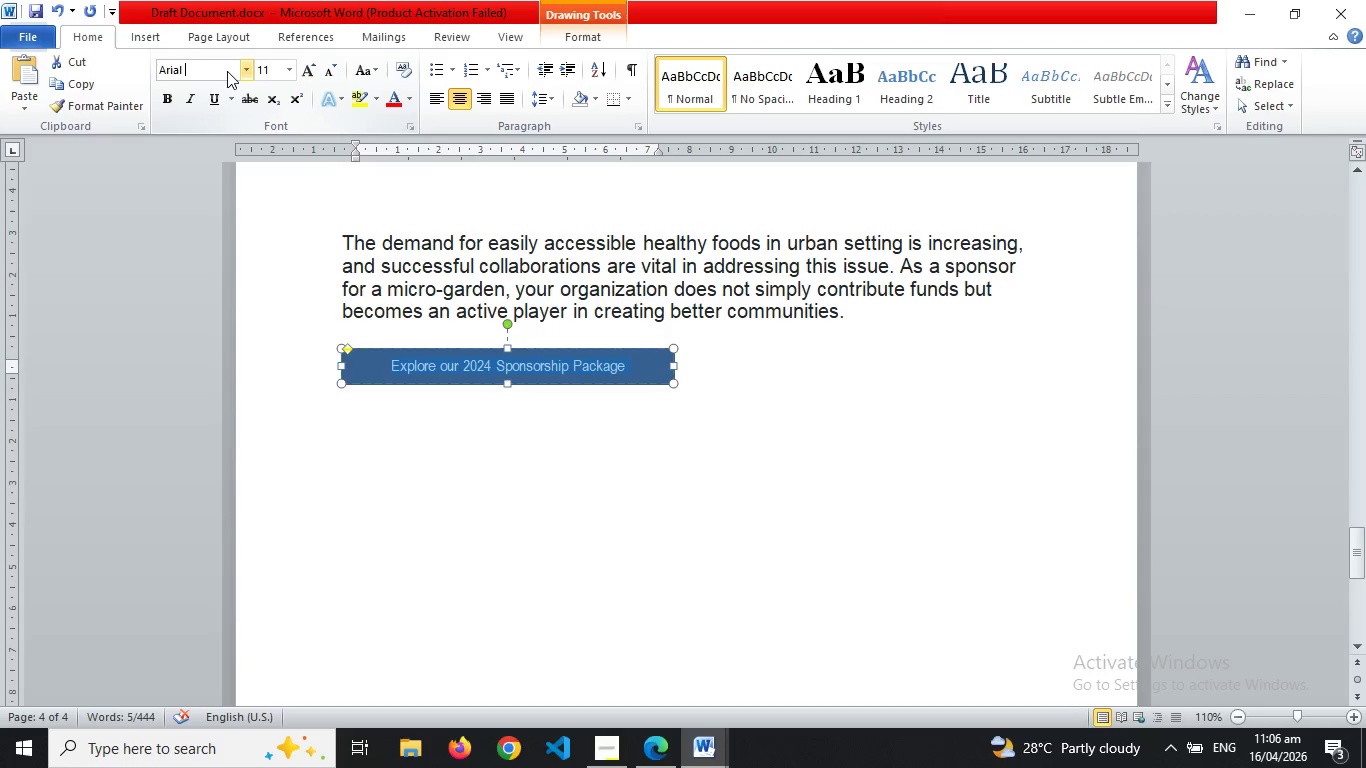 
key(Backspace)
 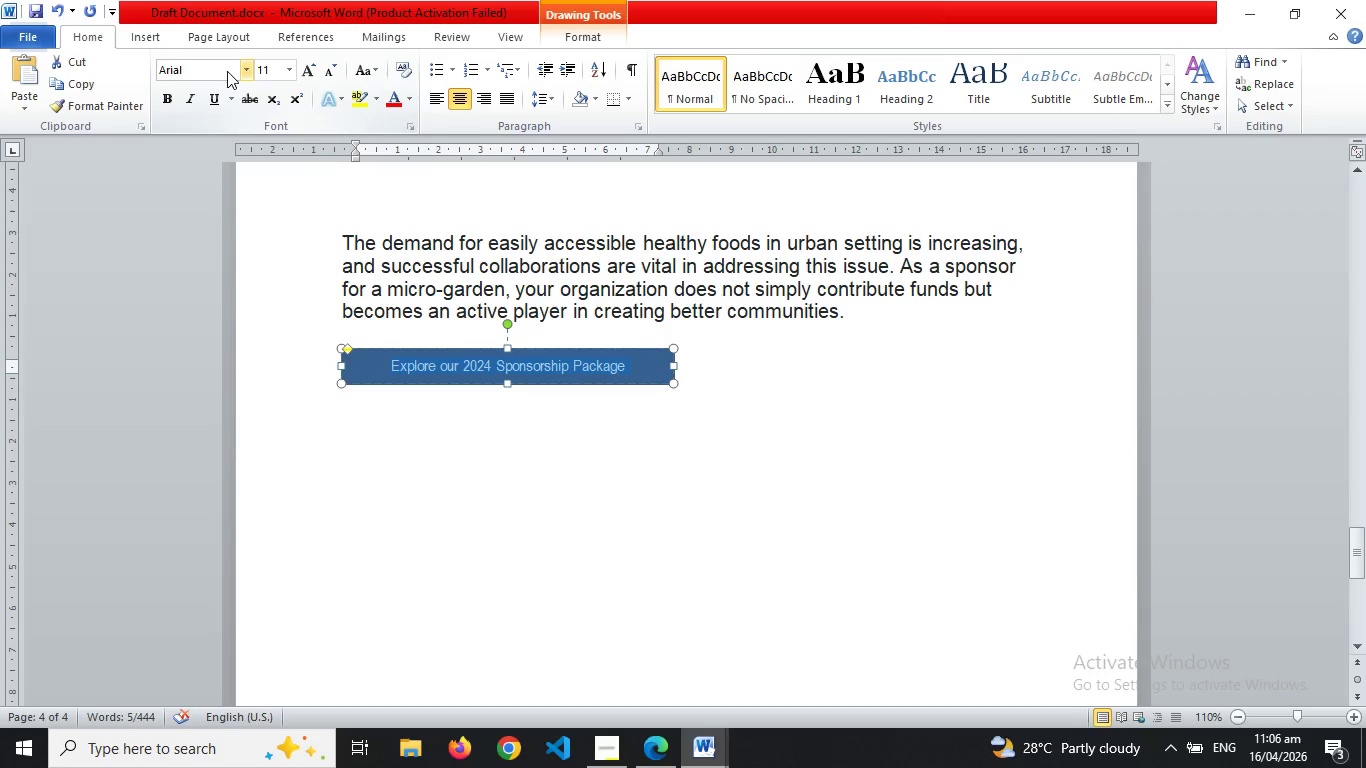 
key(Enter)
 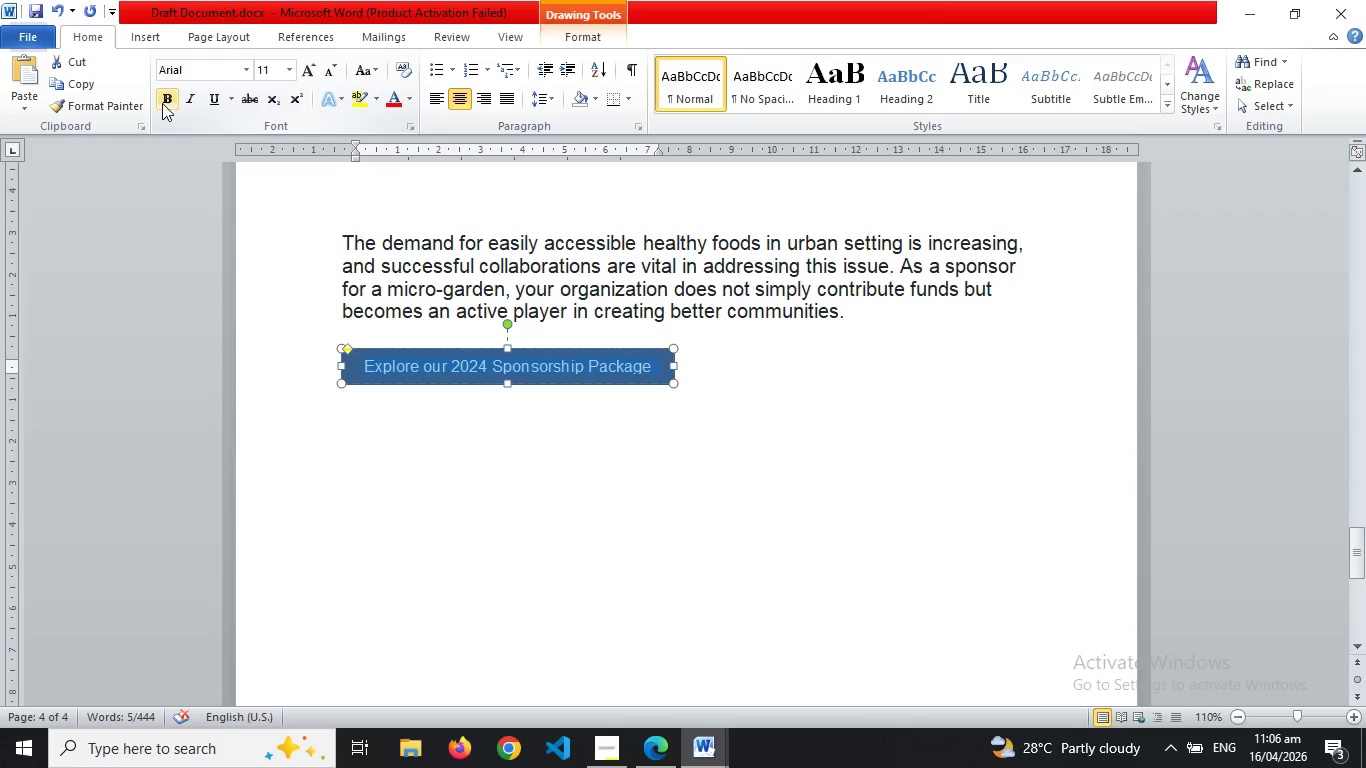 
left_click([158, 103])
 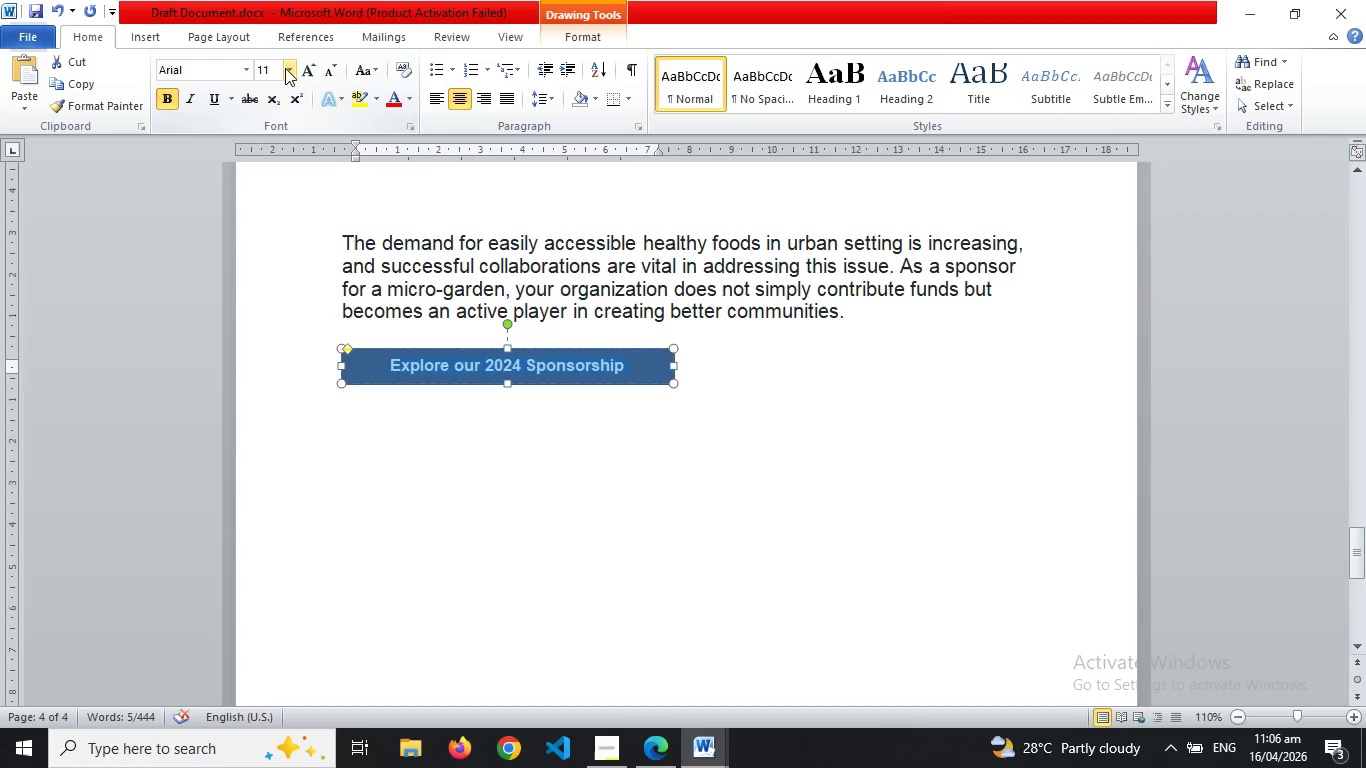 
left_click([290, 67])
 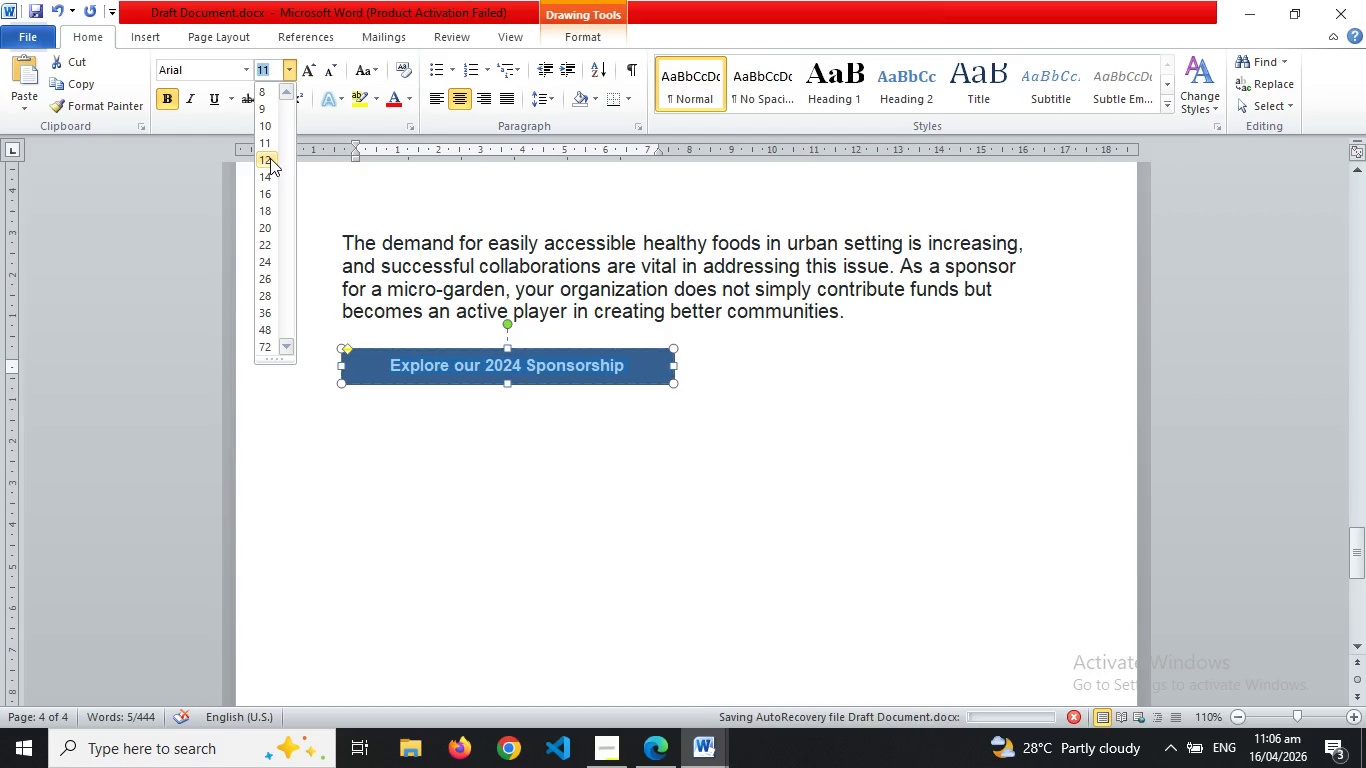 
left_click([270, 158])
 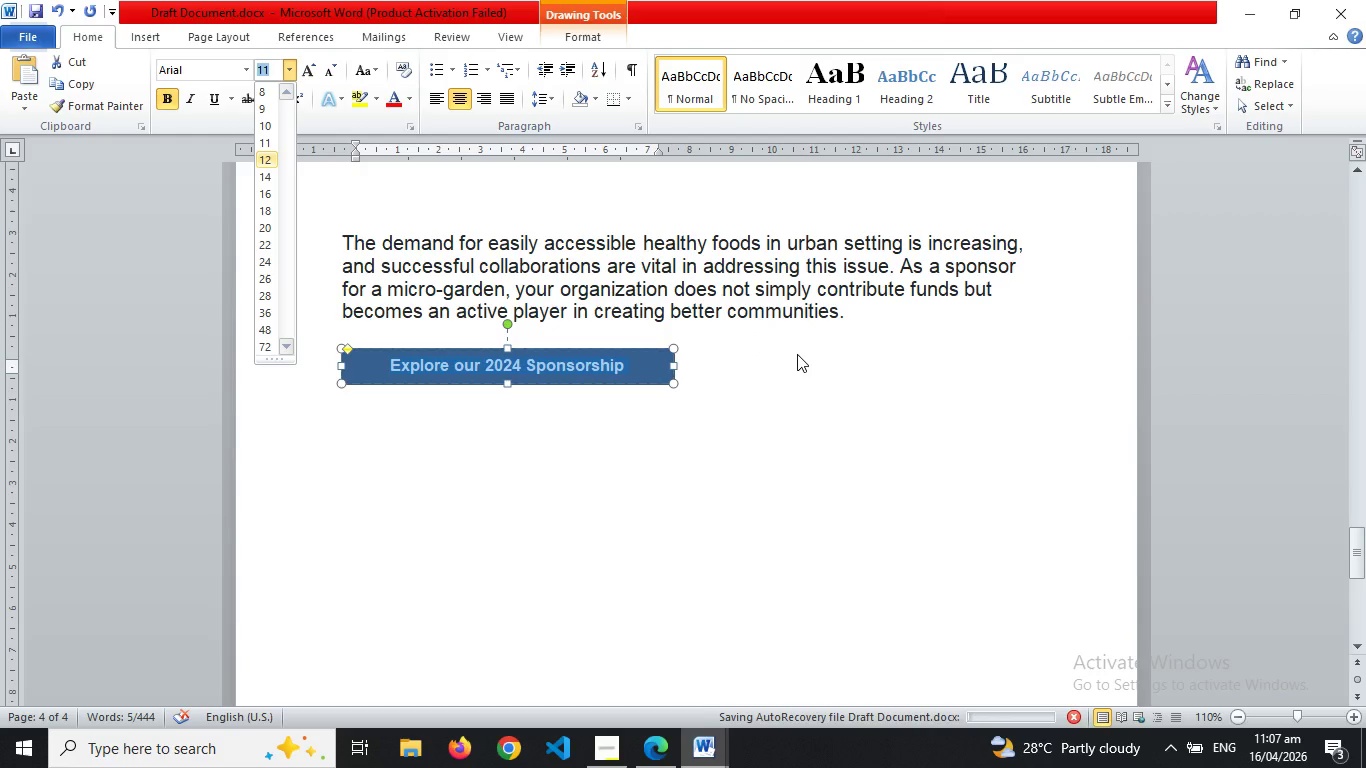 
left_click([797, 354])
 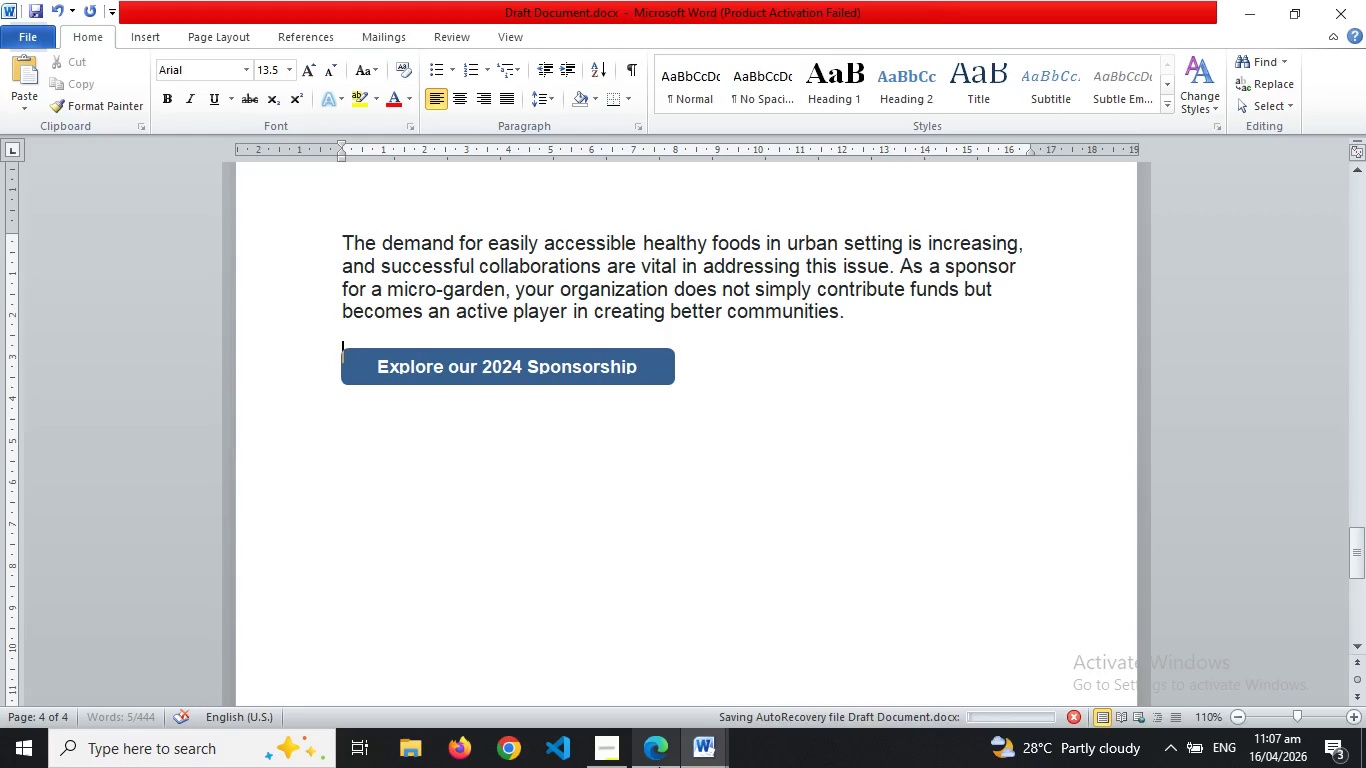 
left_click([659, 765])
 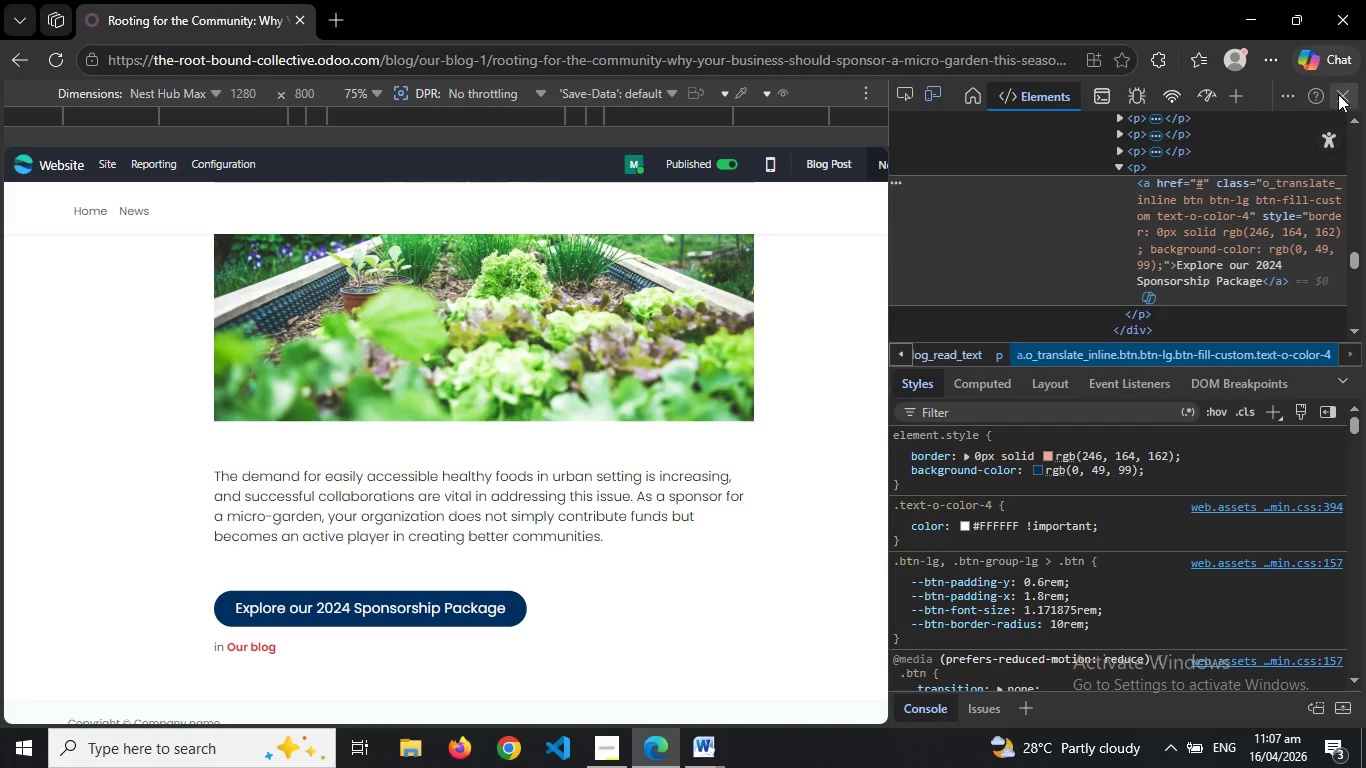 
left_click([1340, 97])
 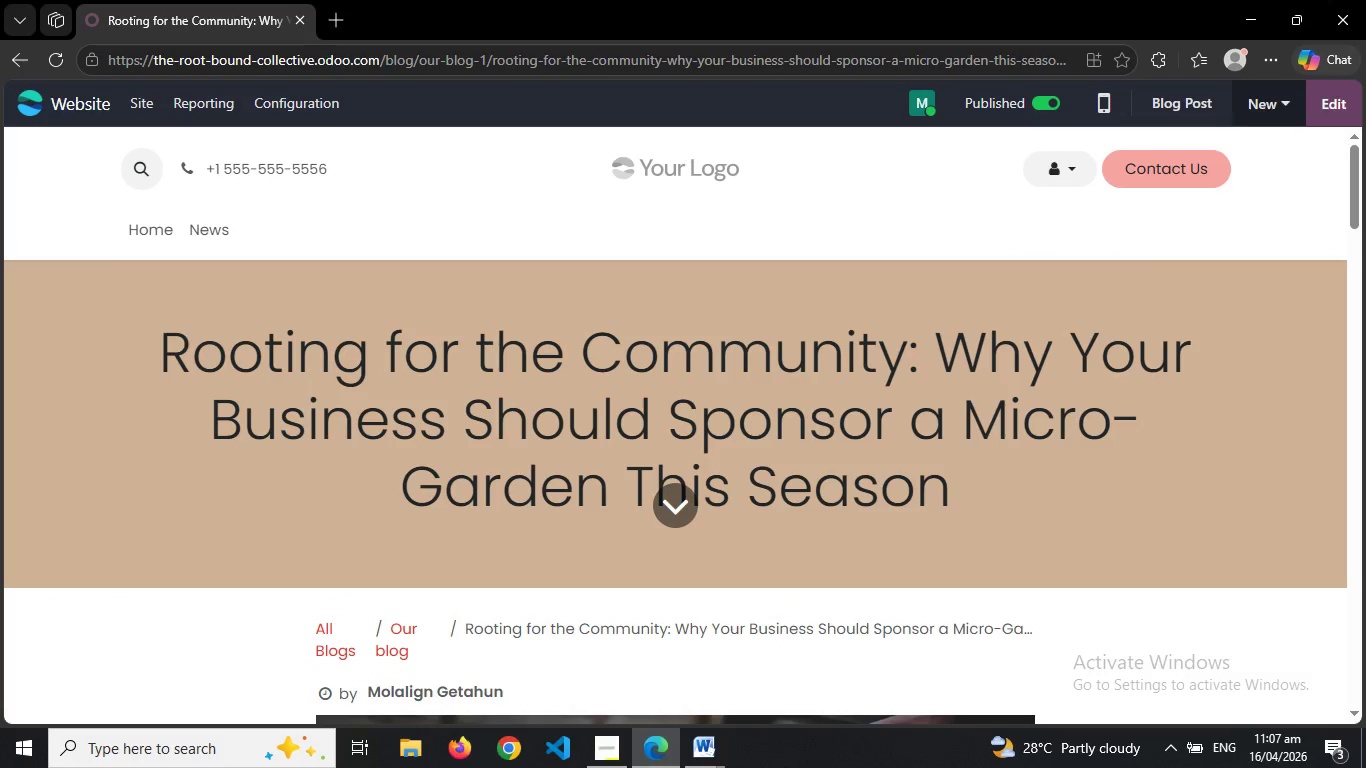 
wait(6.59)
 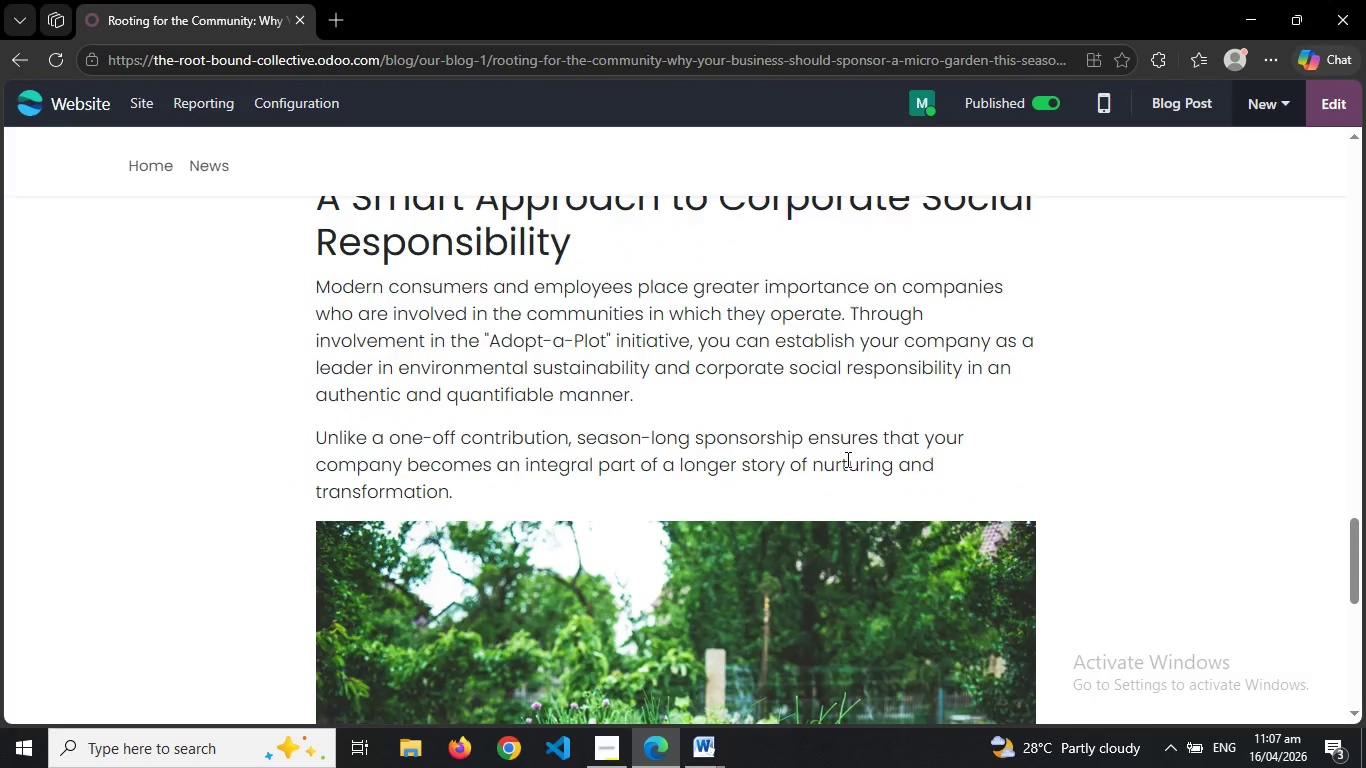 
left_click([778, 688])
 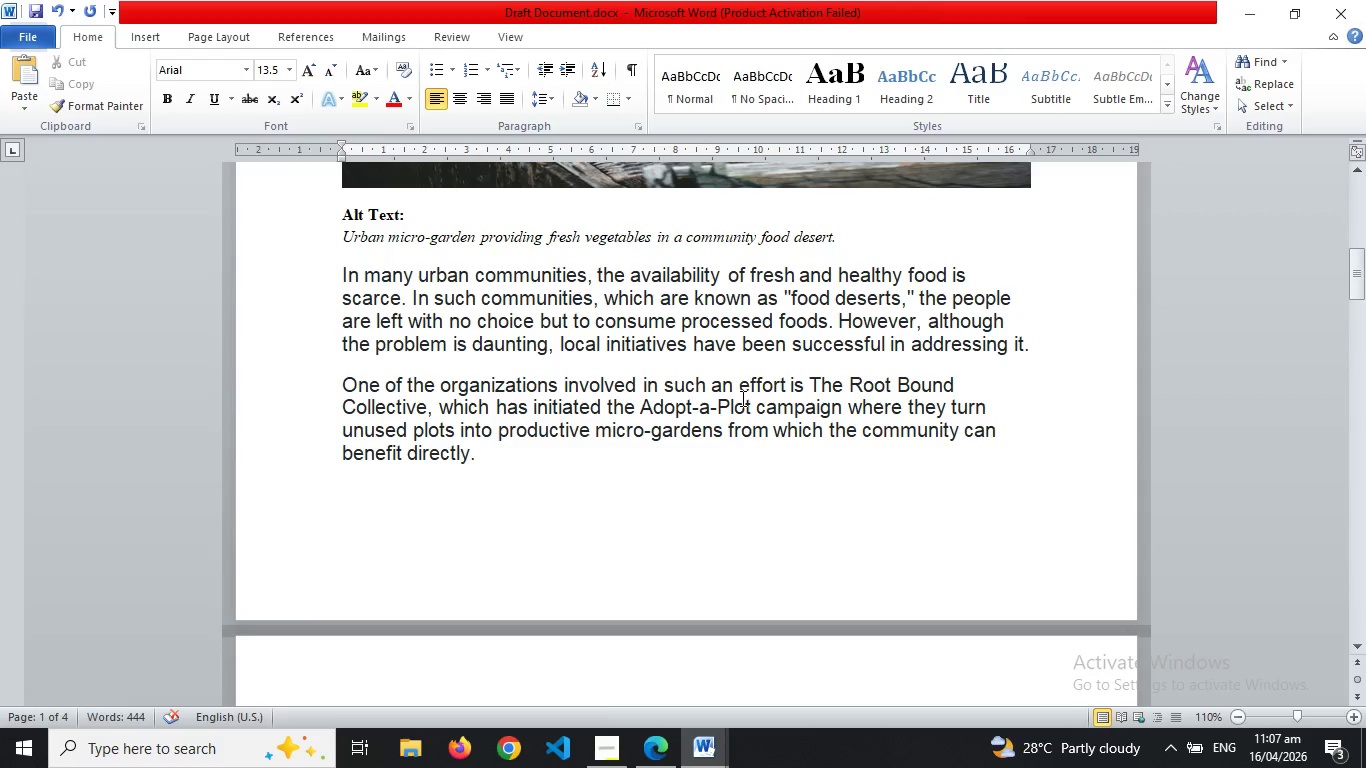 
wait(46.86)
 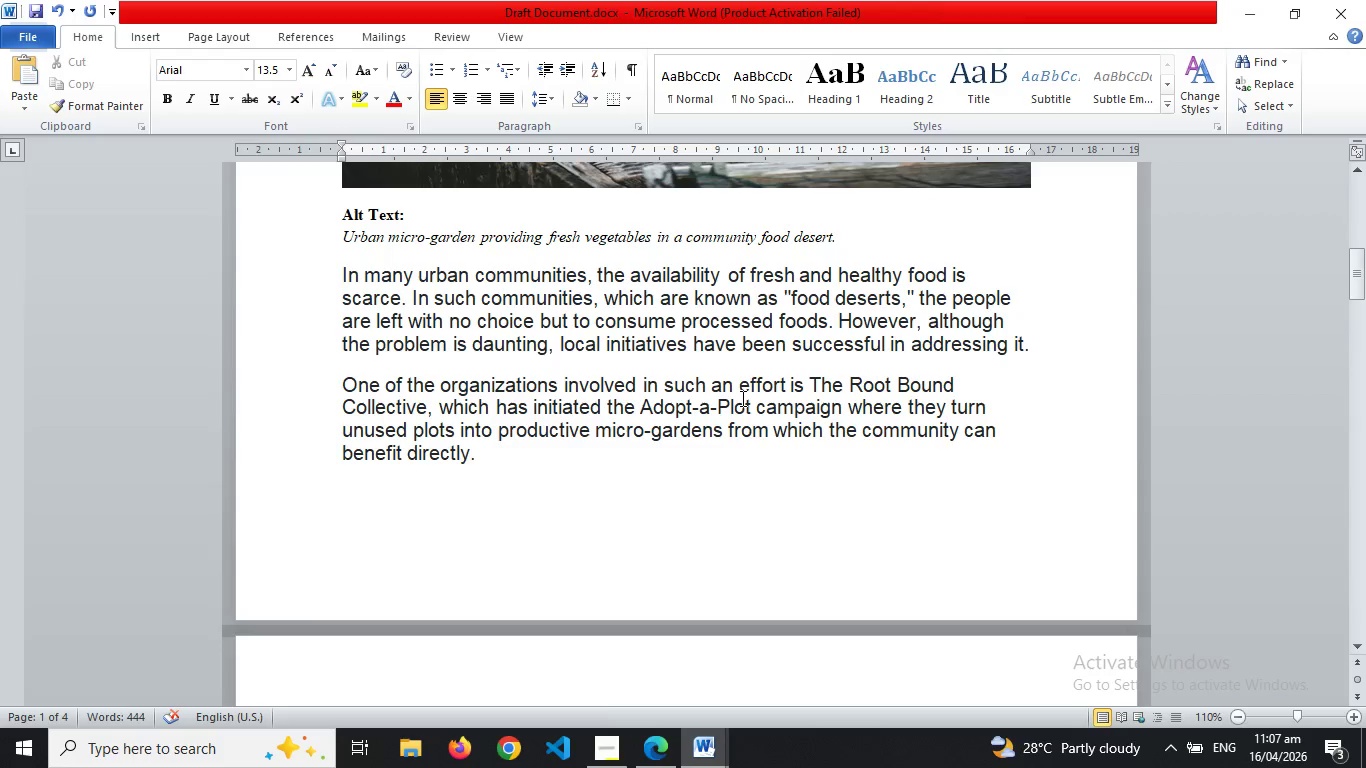 
left_click_drag(start_coordinate=[476, 458], to_coordinate=[319, 276])
 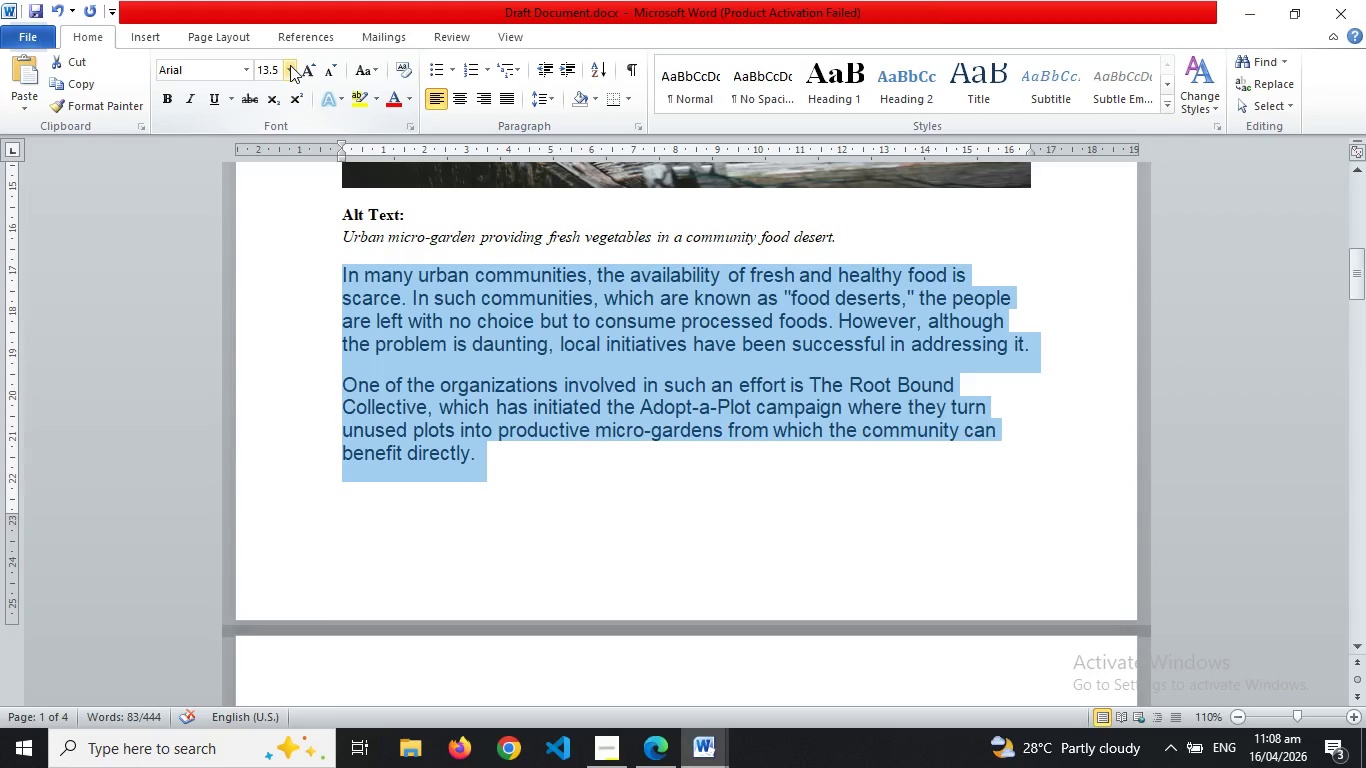 
left_click([290, 65])
 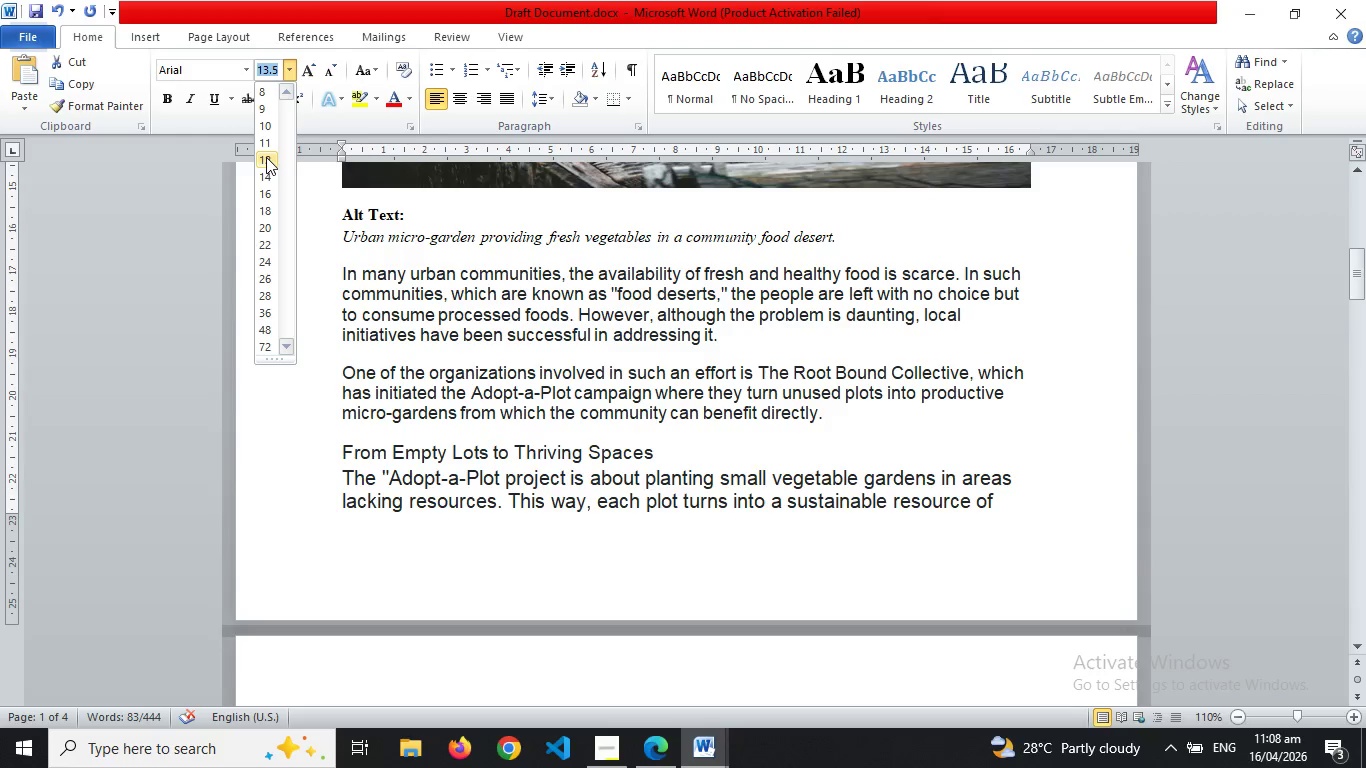 
wait(6.52)
 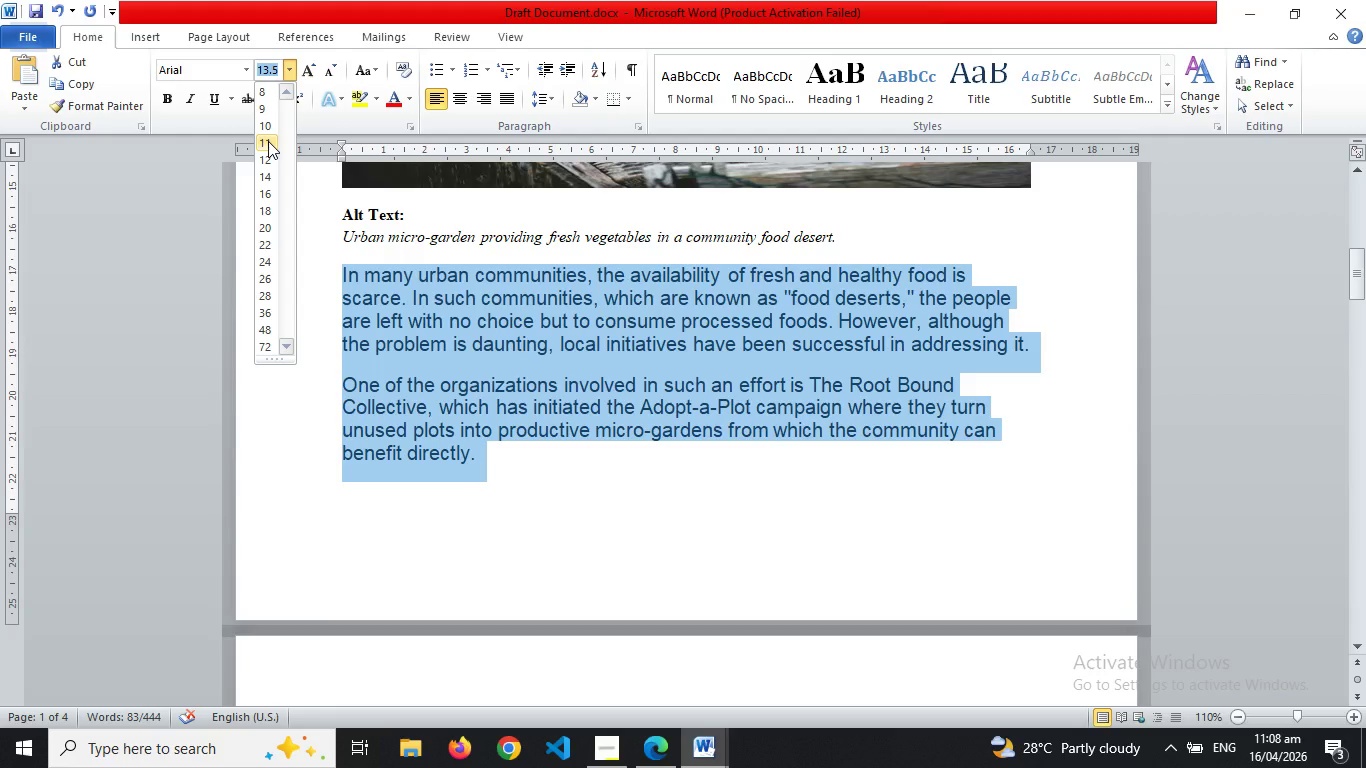 
left_click([266, 157])
 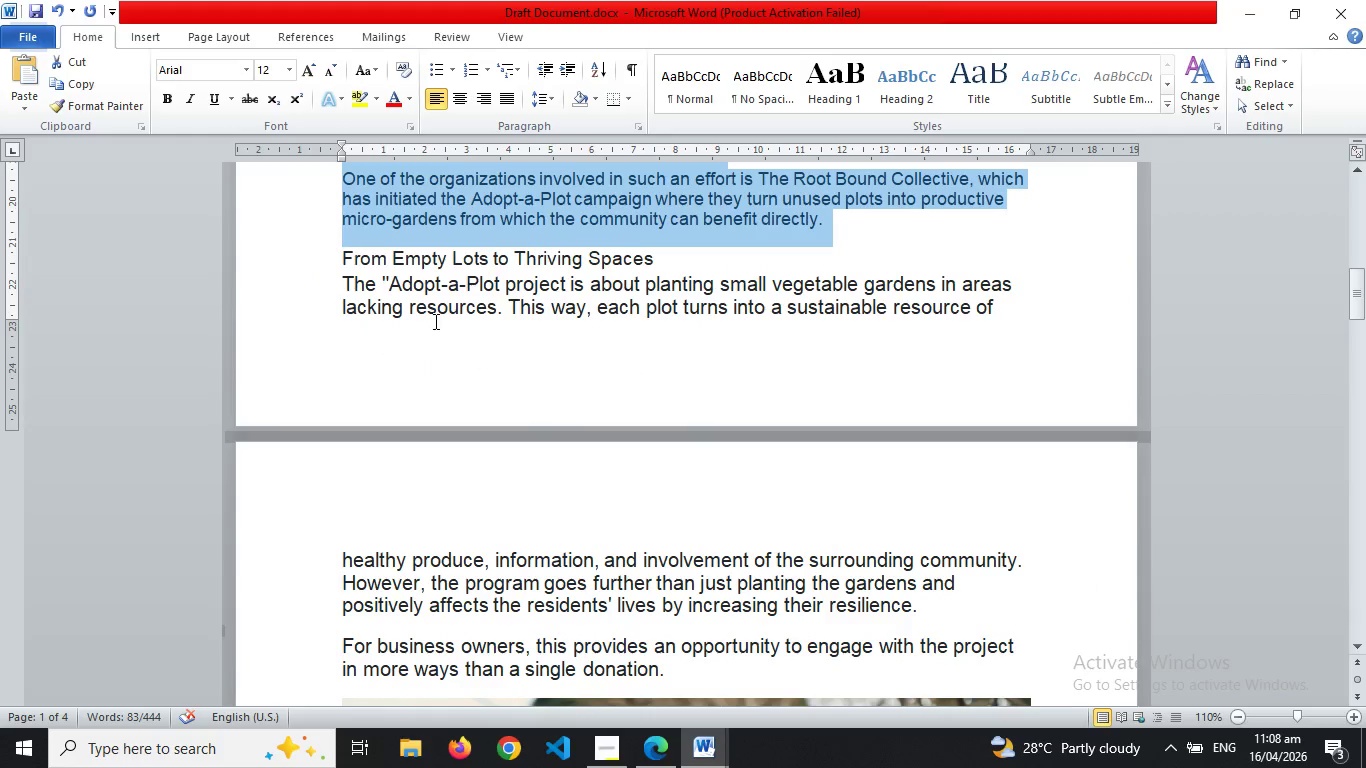 
left_click_drag(start_coordinate=[343, 283], to_coordinate=[666, 670])
 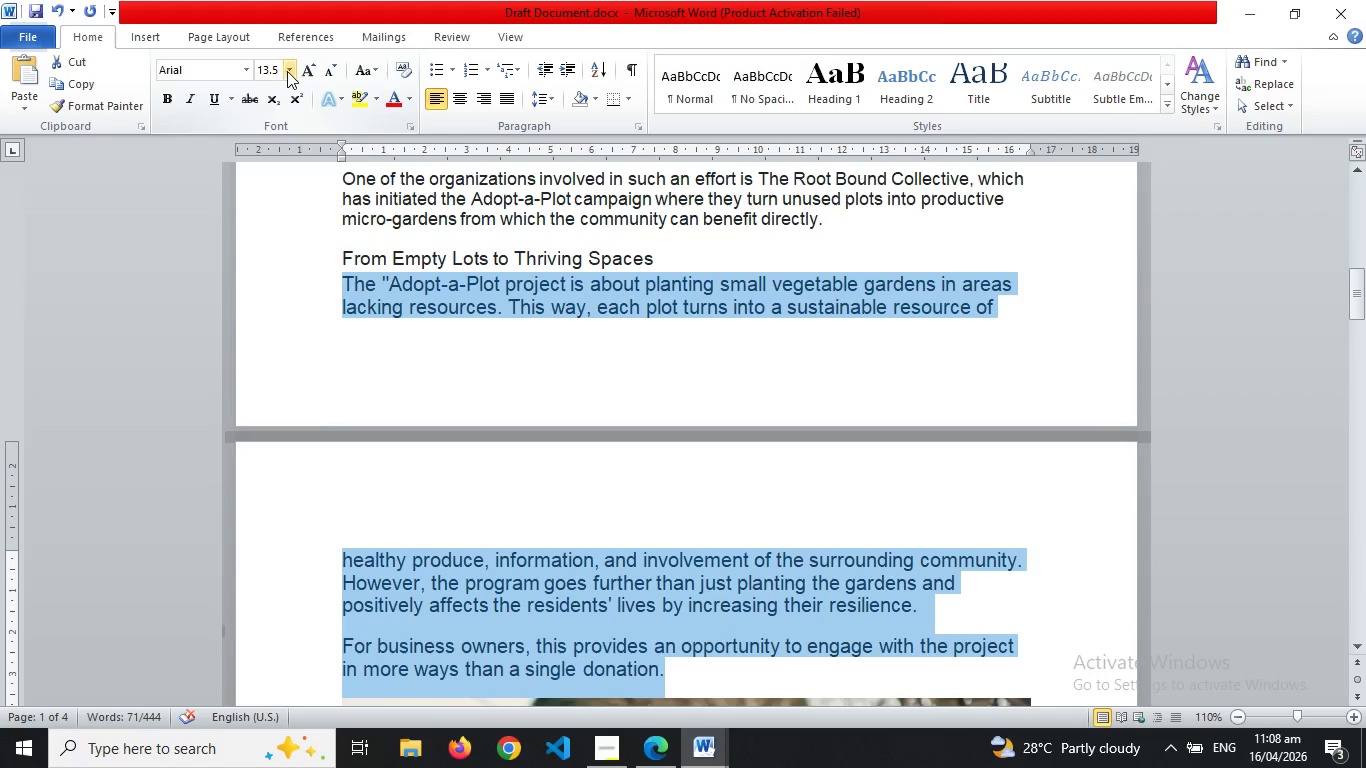 
left_click([291, 71])
 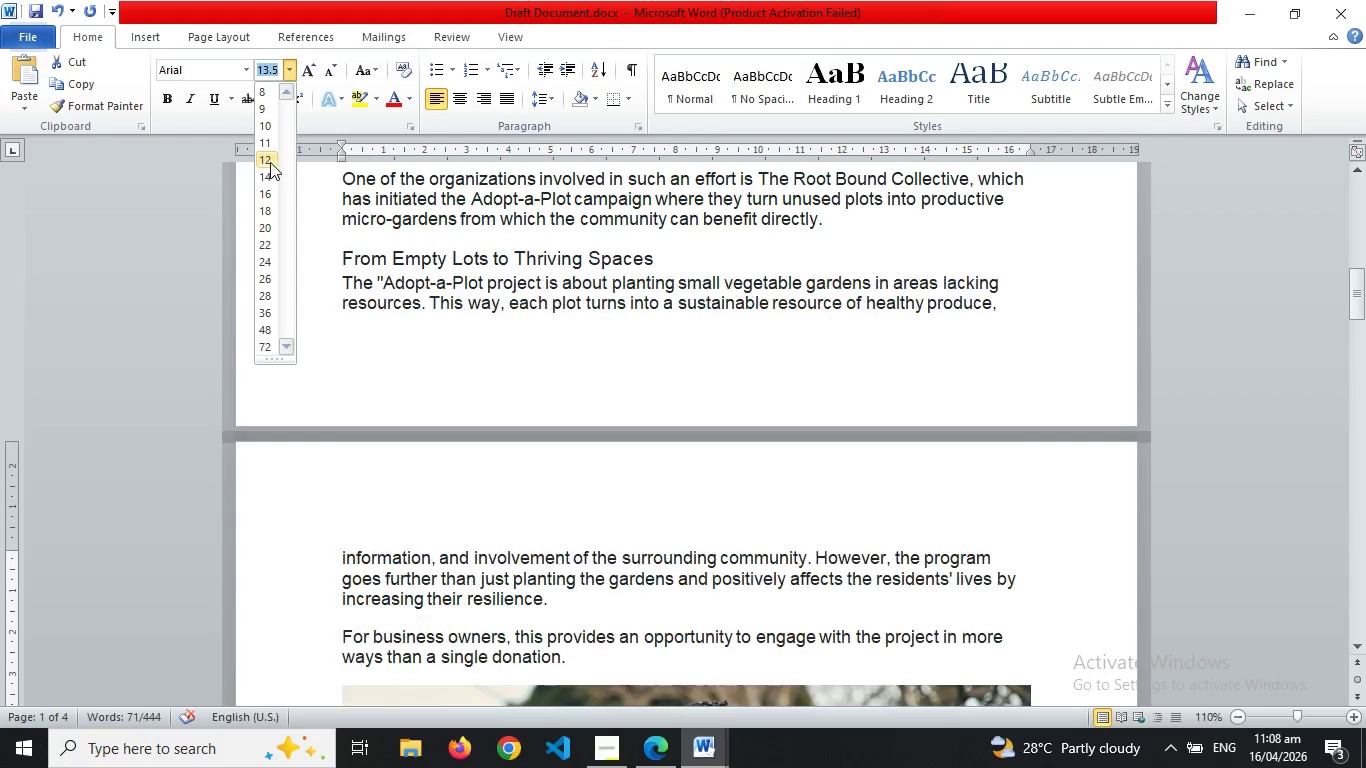 
left_click([270, 162])
 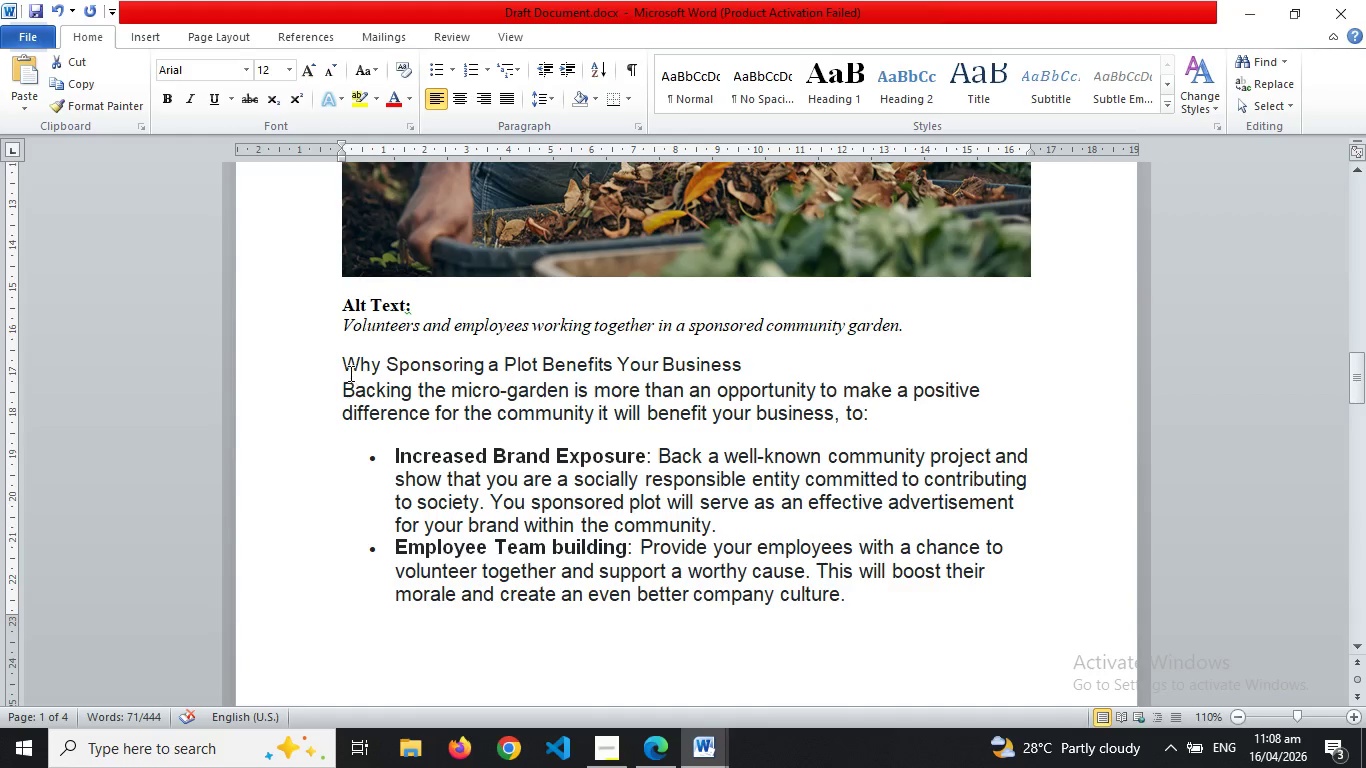 
wait(6.06)
 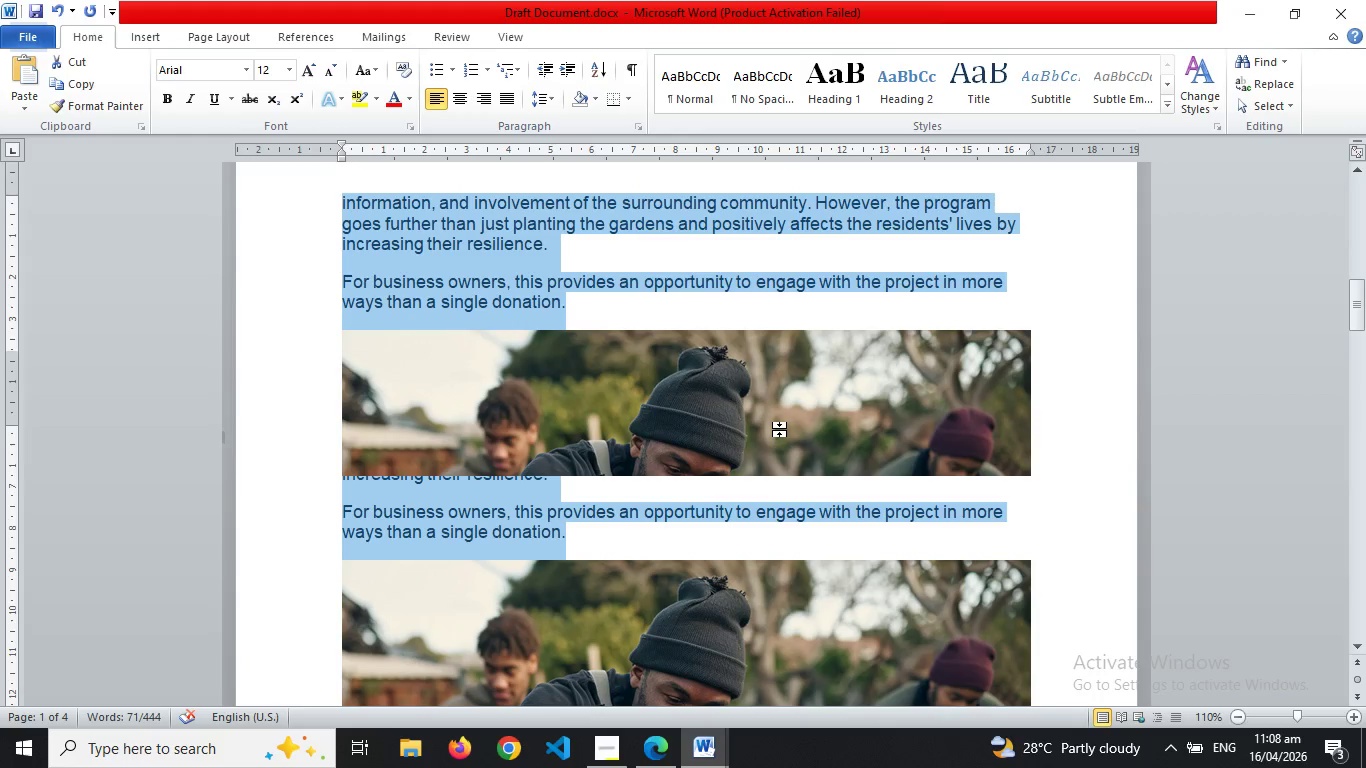 
left_click_drag(start_coordinate=[342, 396], to_coordinate=[1034, 259])
 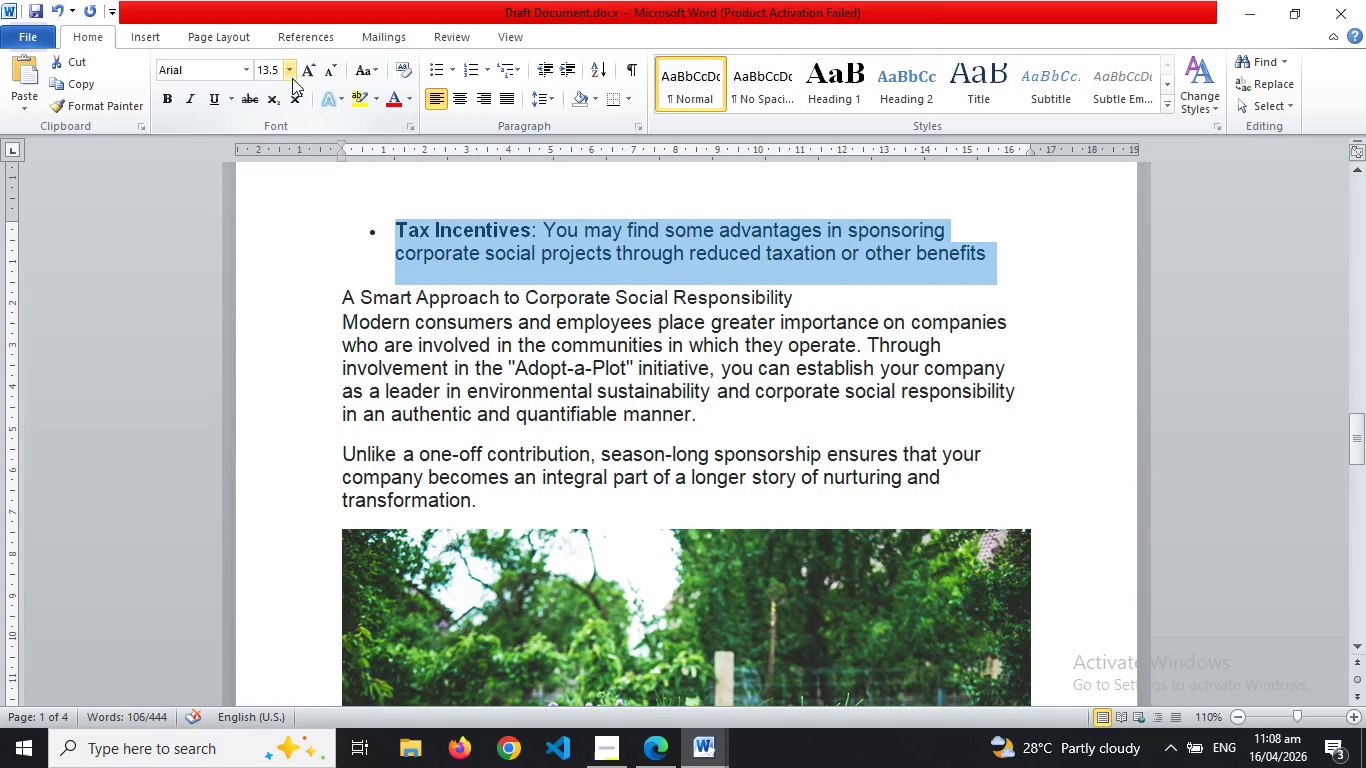 
left_click([292, 78])
 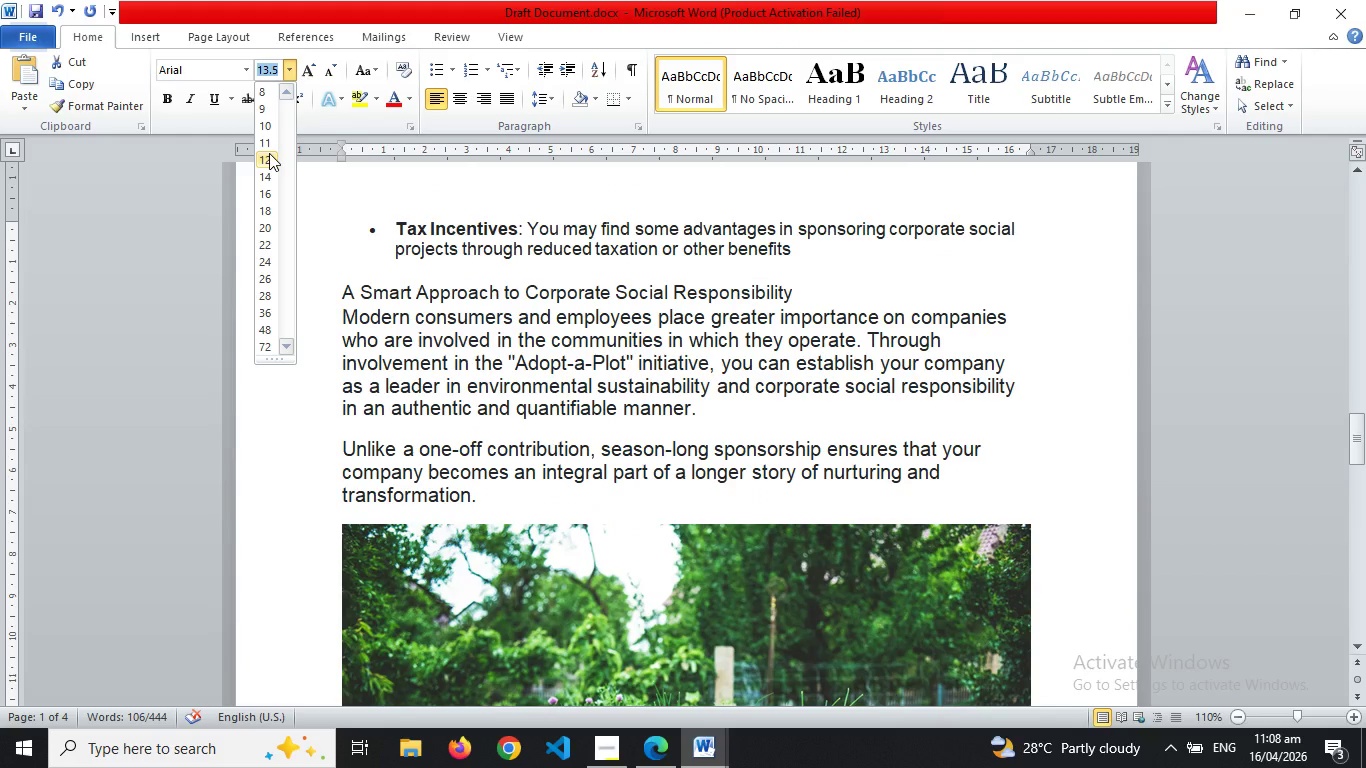 
left_click([269, 153])
 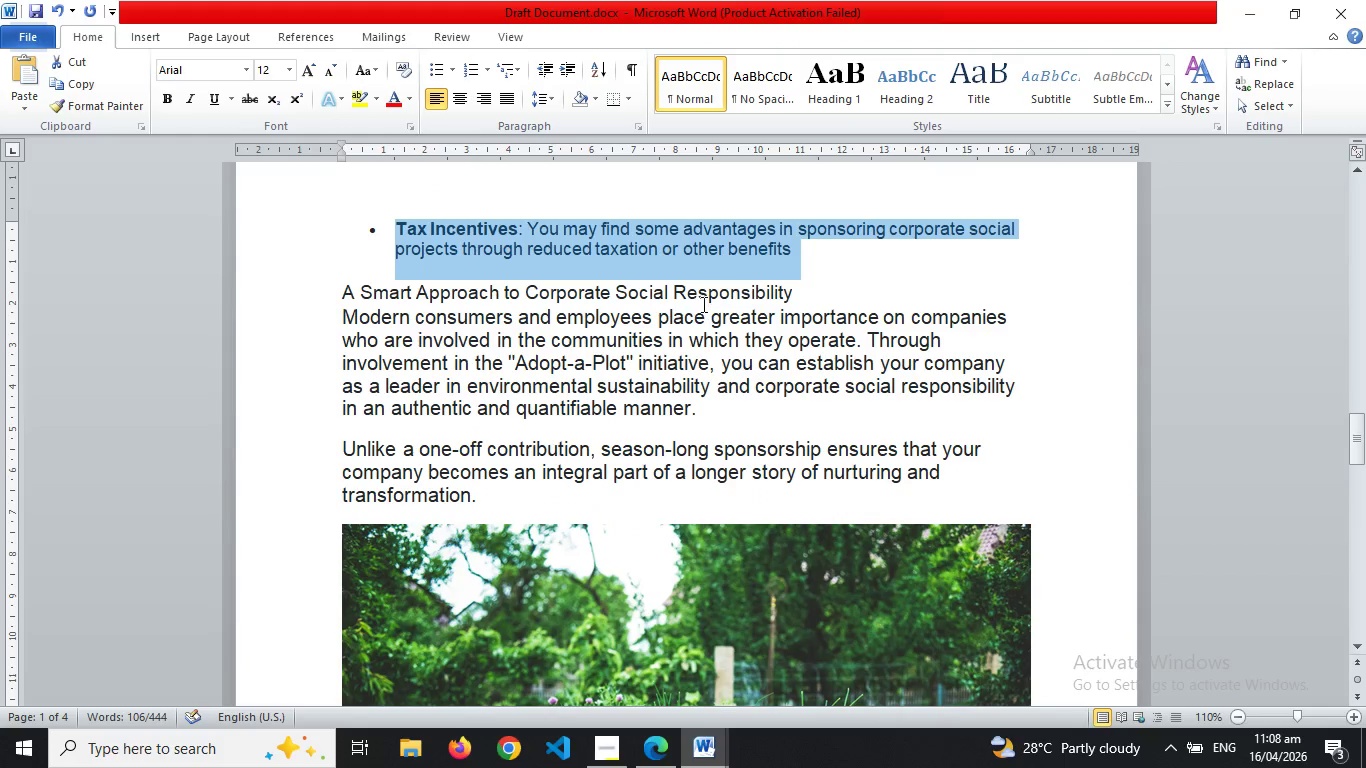 
left_click([702, 304])
 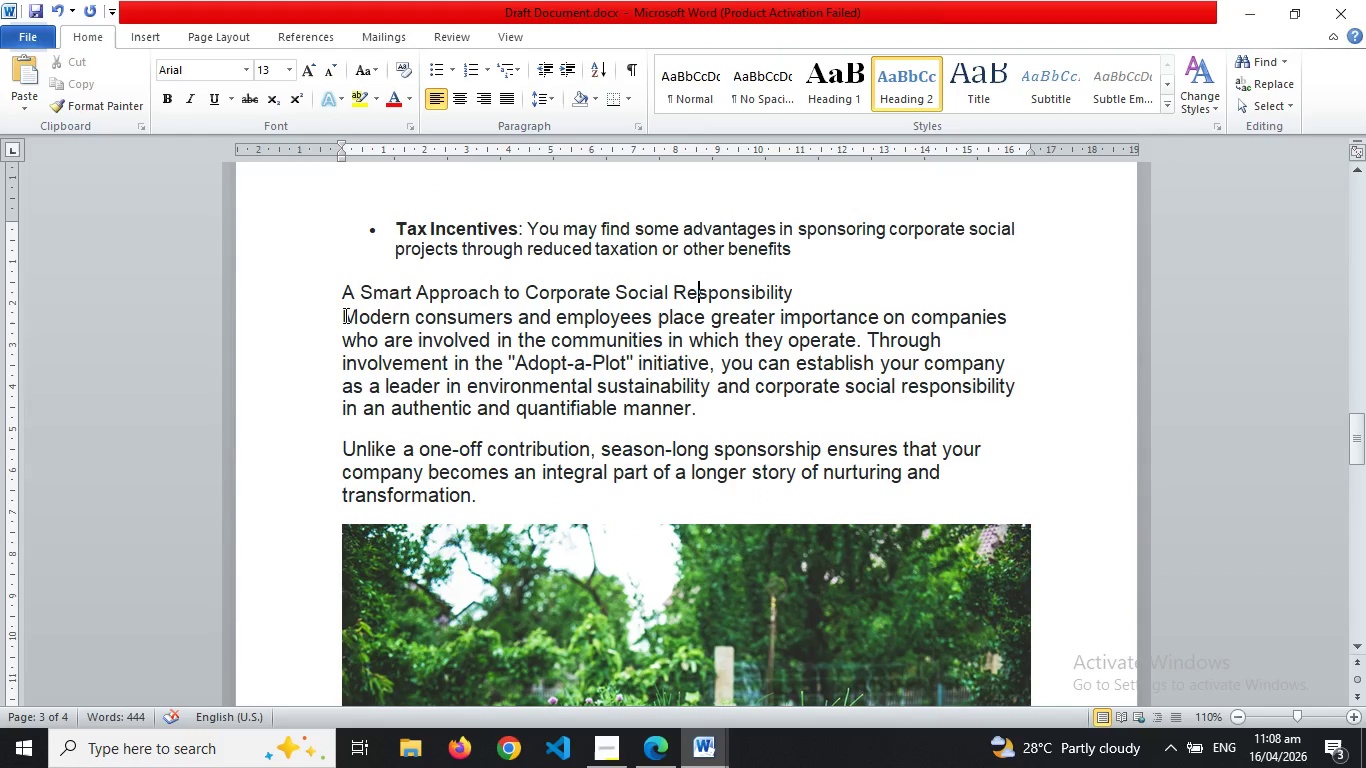 
left_click_drag(start_coordinate=[343, 315], to_coordinate=[474, 489])
 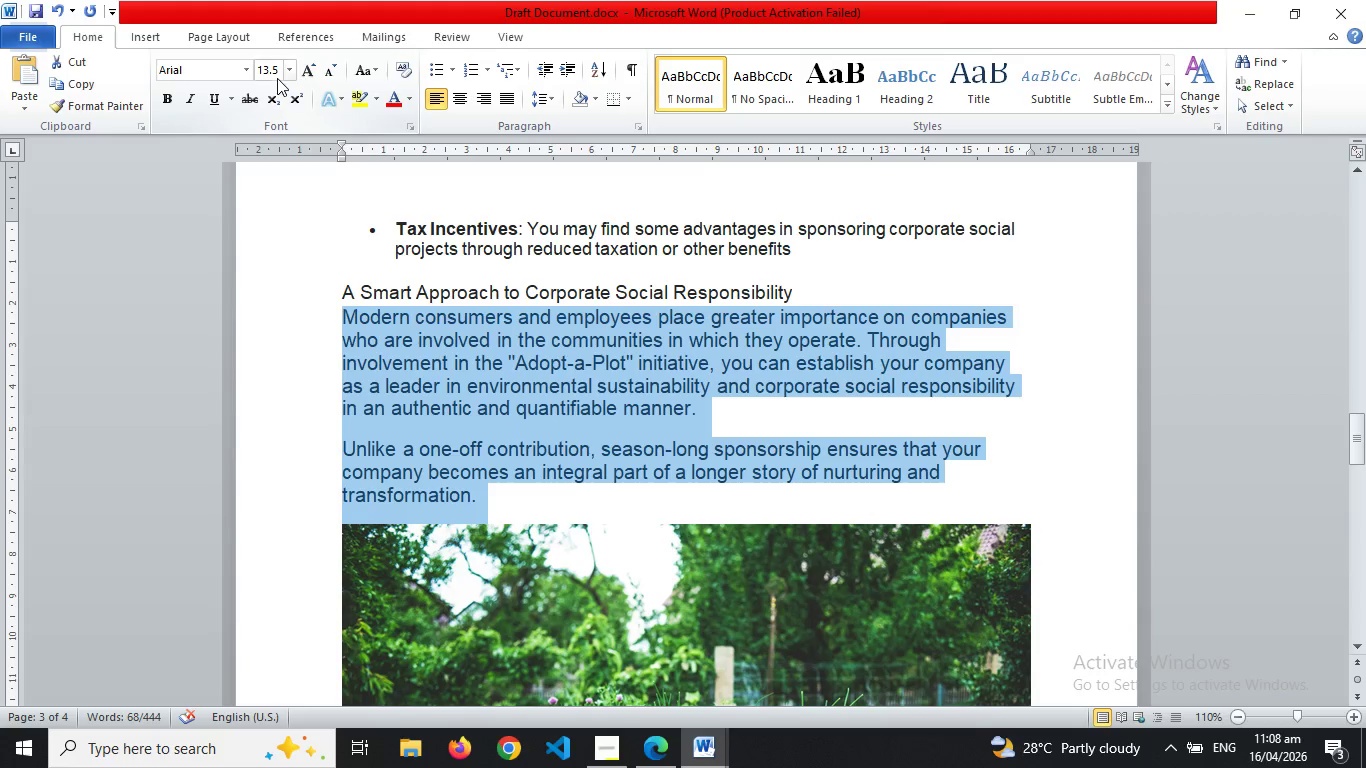 
left_click([291, 70])
 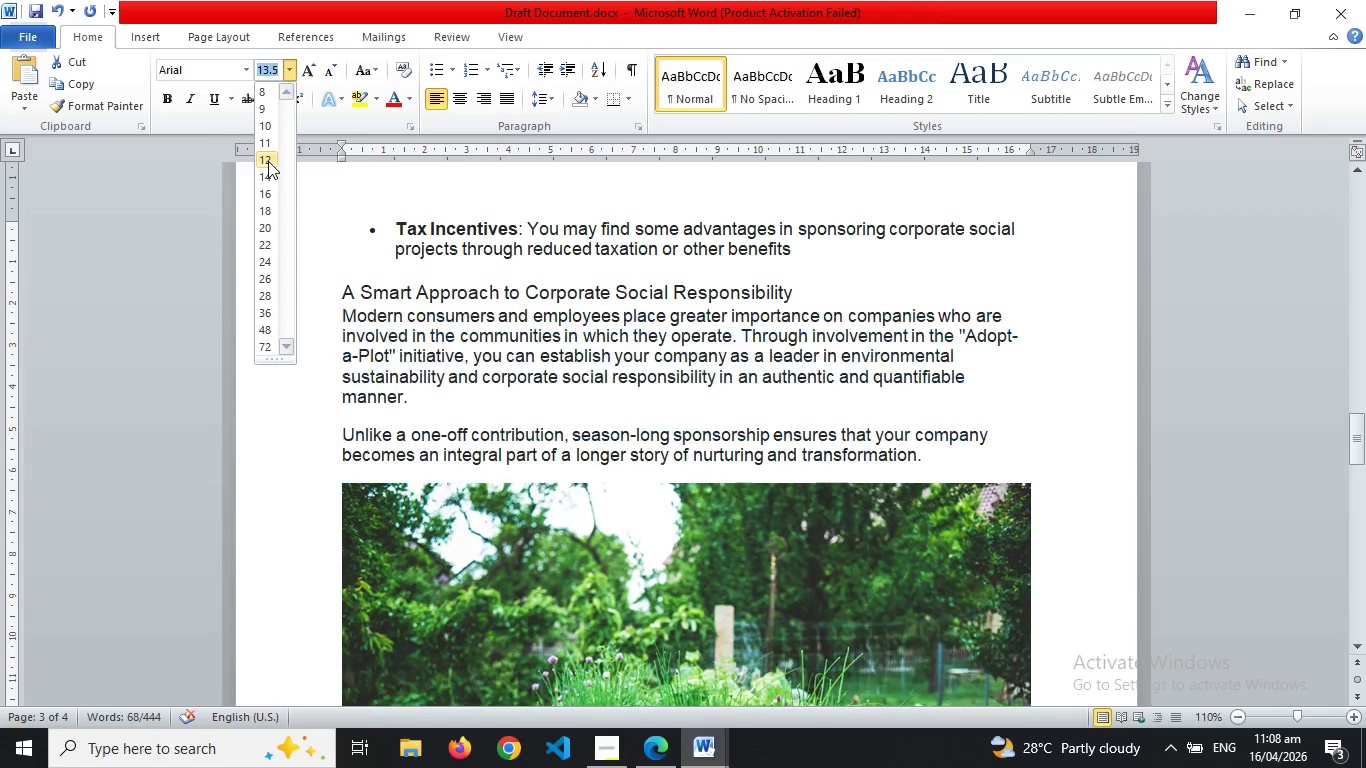 
left_click([268, 161])
 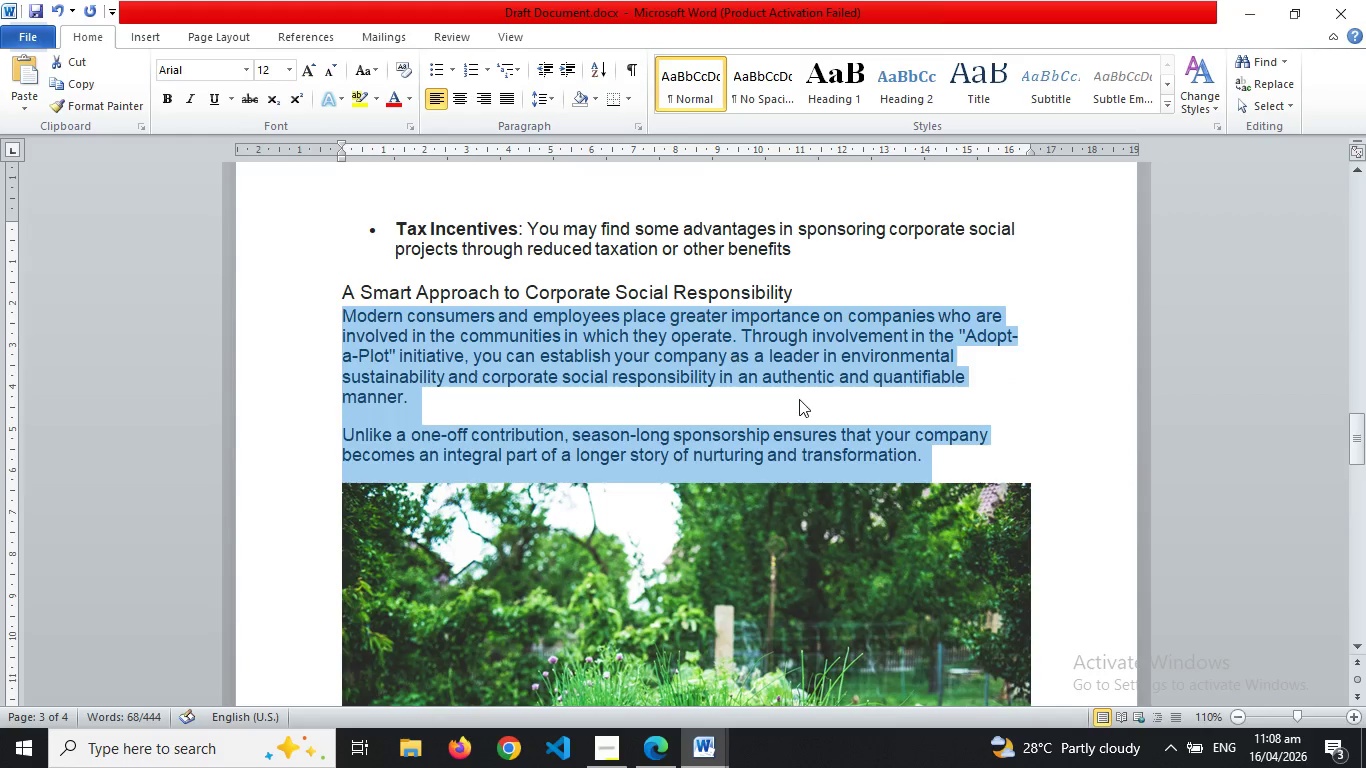 
left_click([799, 399])
 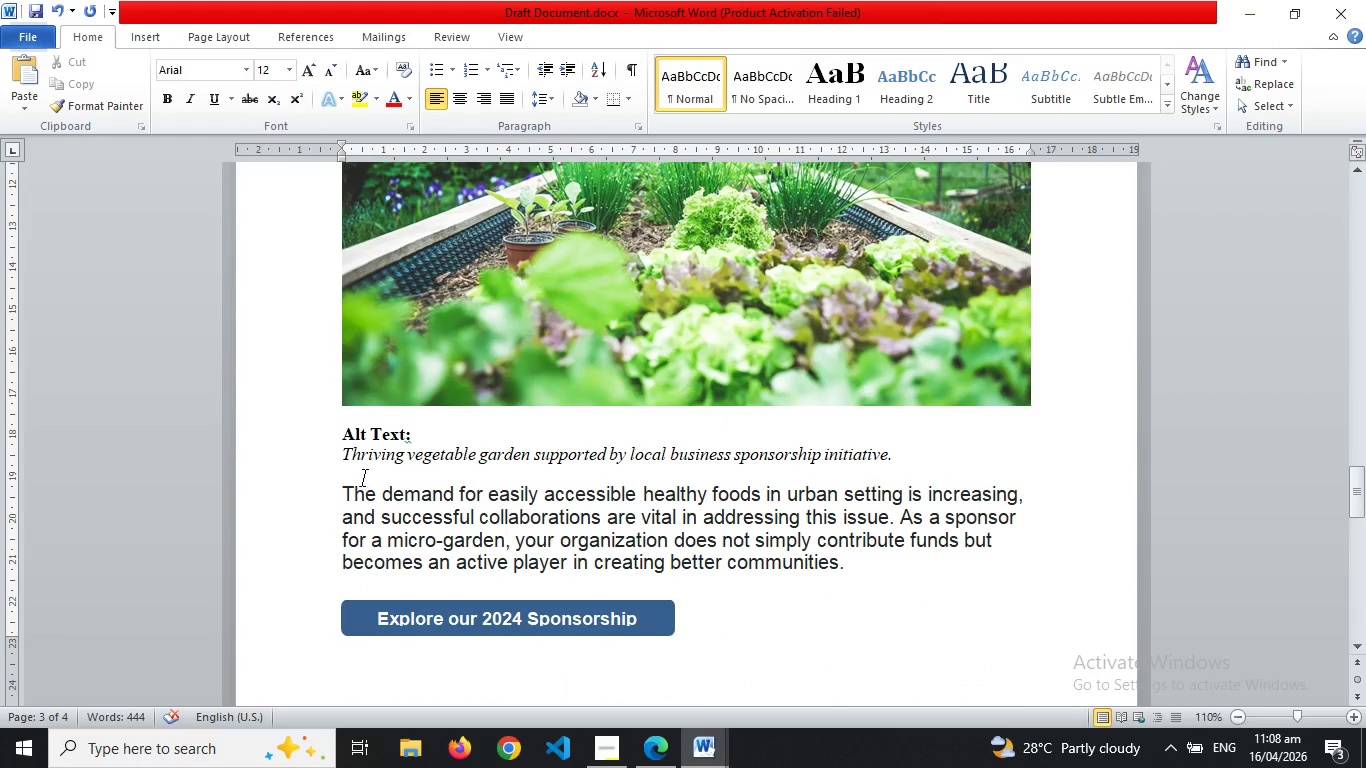 
left_click_drag(start_coordinate=[344, 490], to_coordinate=[845, 555])
 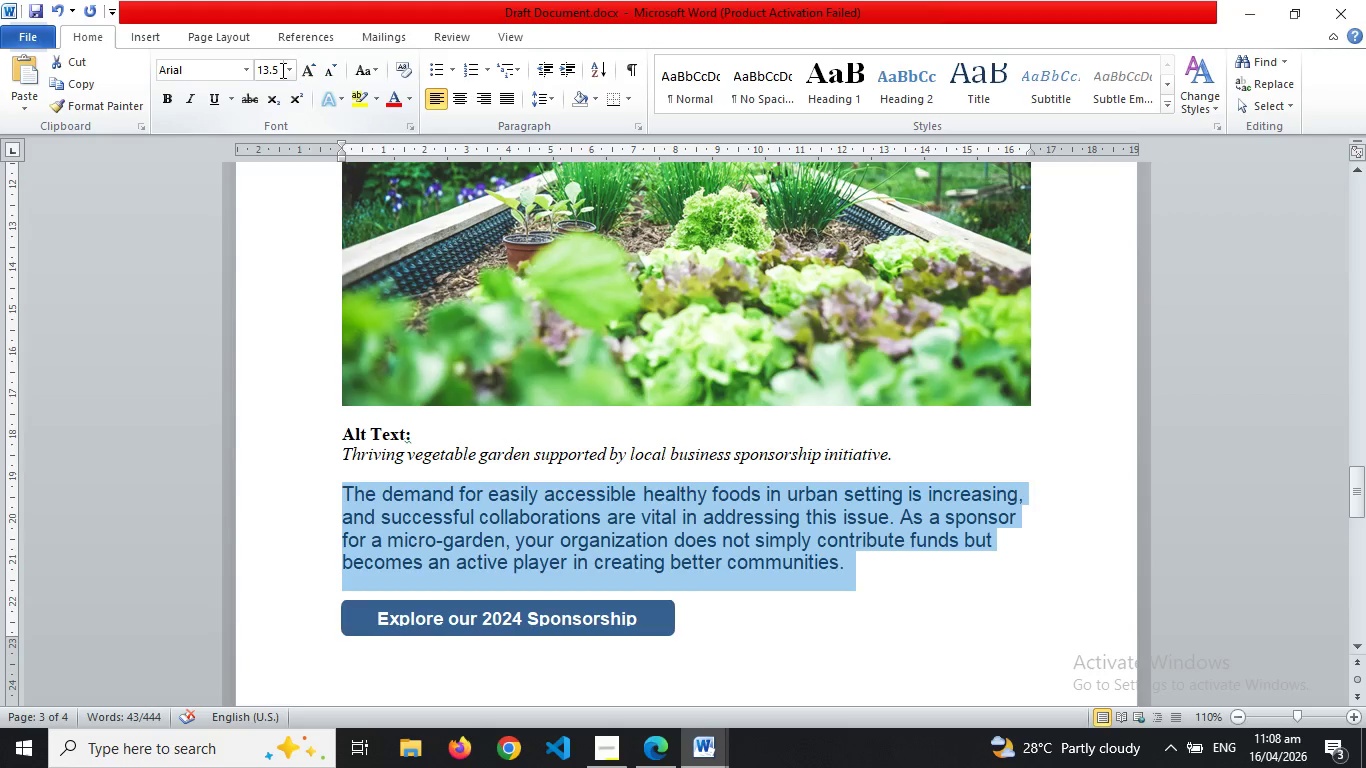 
left_click([289, 74])
 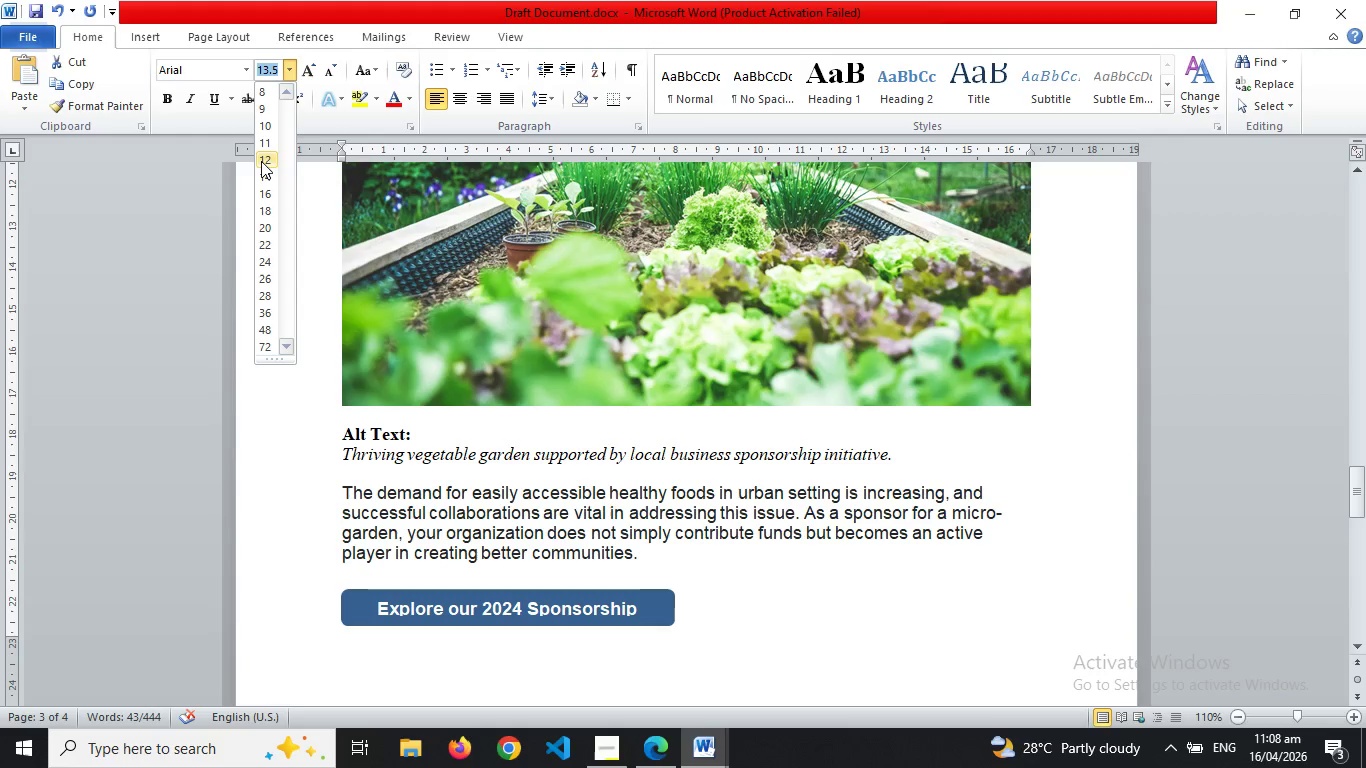 
left_click([261, 161])
 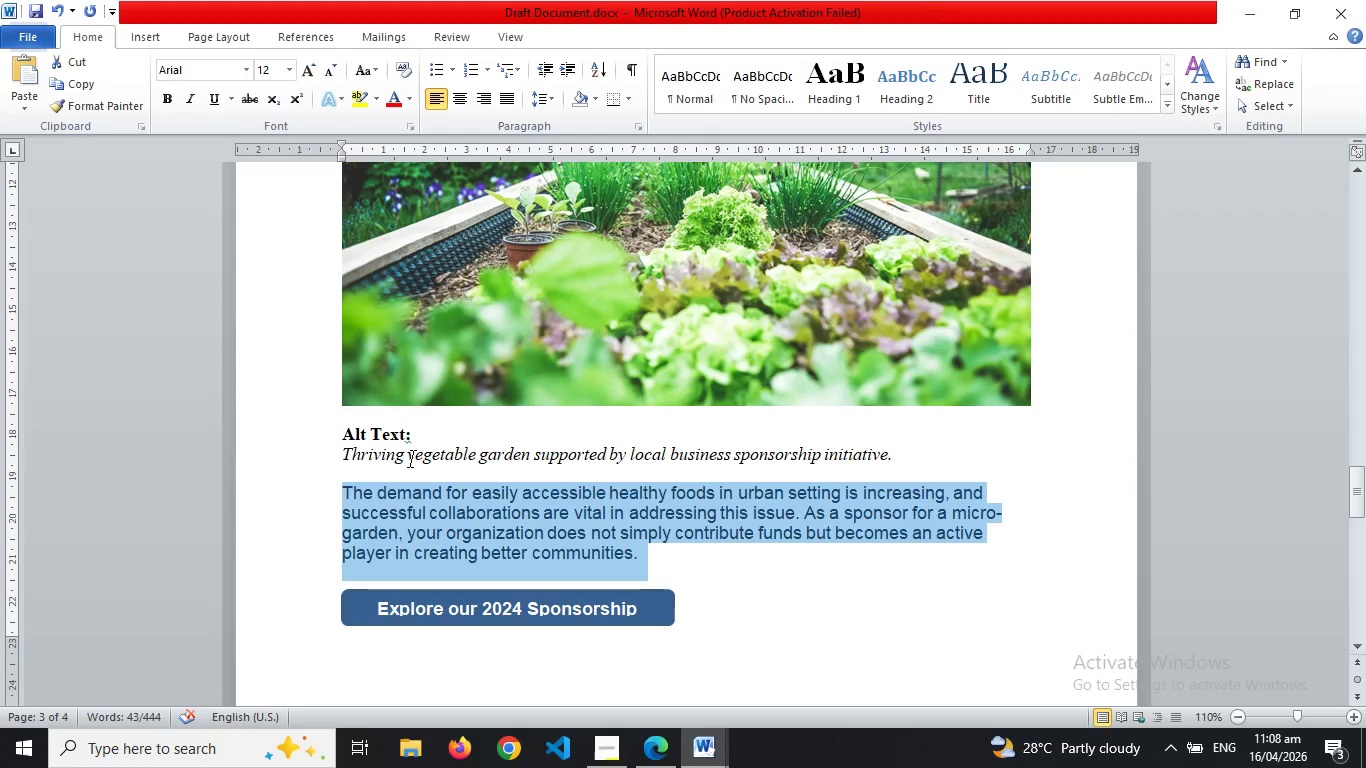 
double_click([412, 459])
 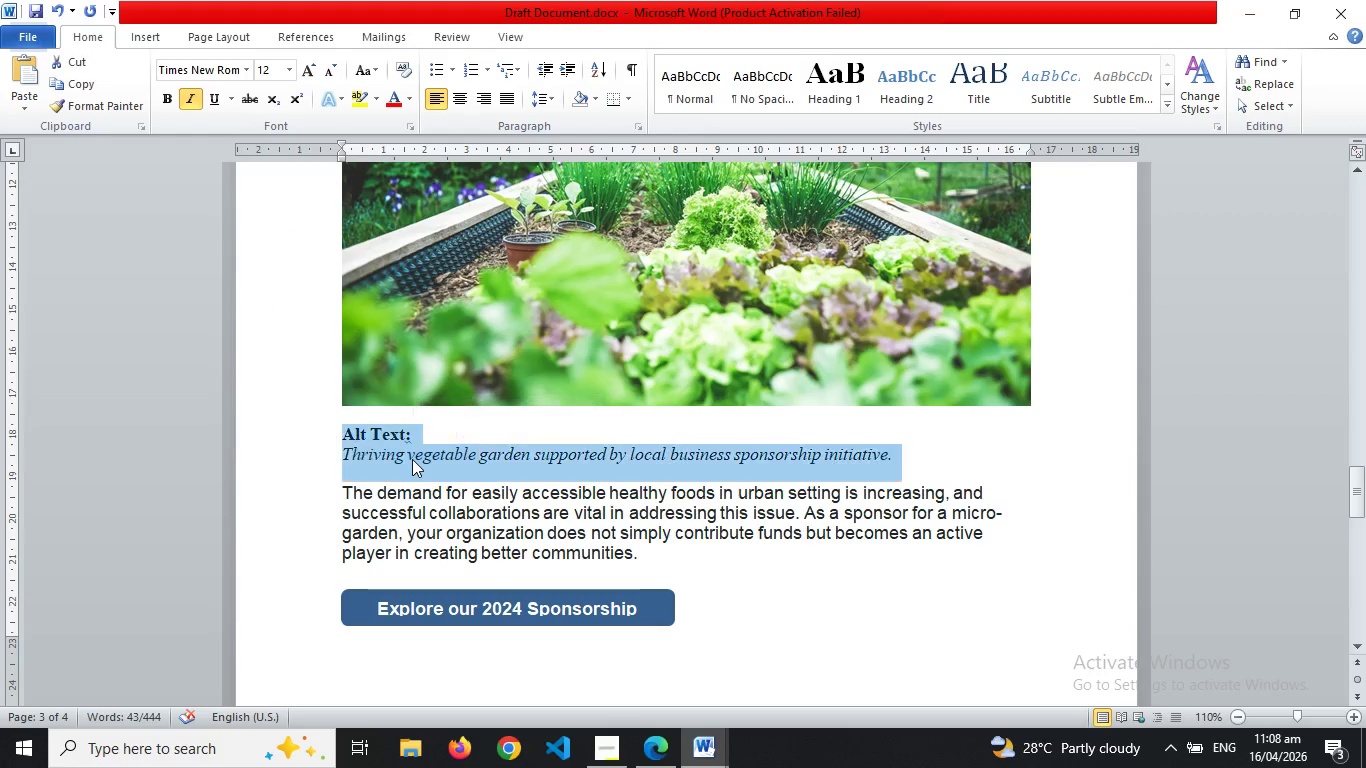 
triple_click([412, 459])
 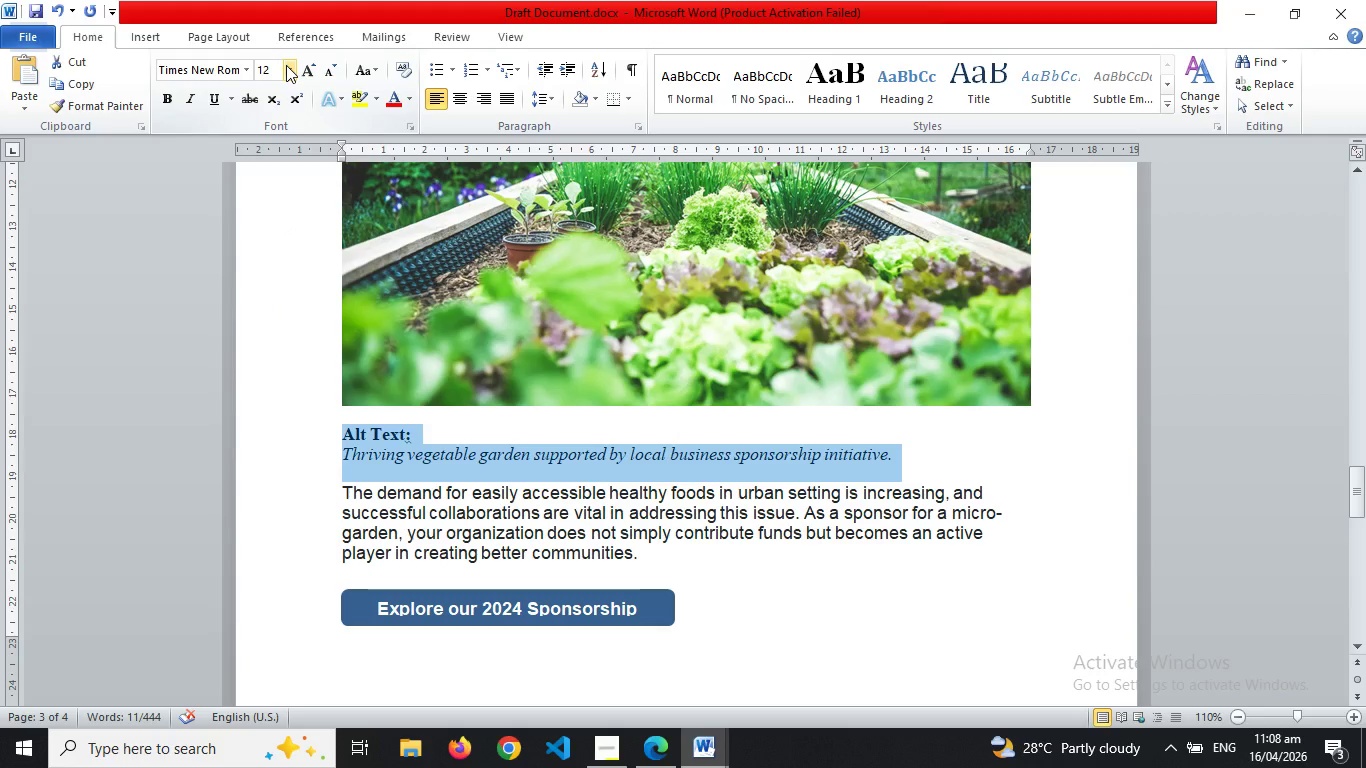 
left_click([286, 65])
 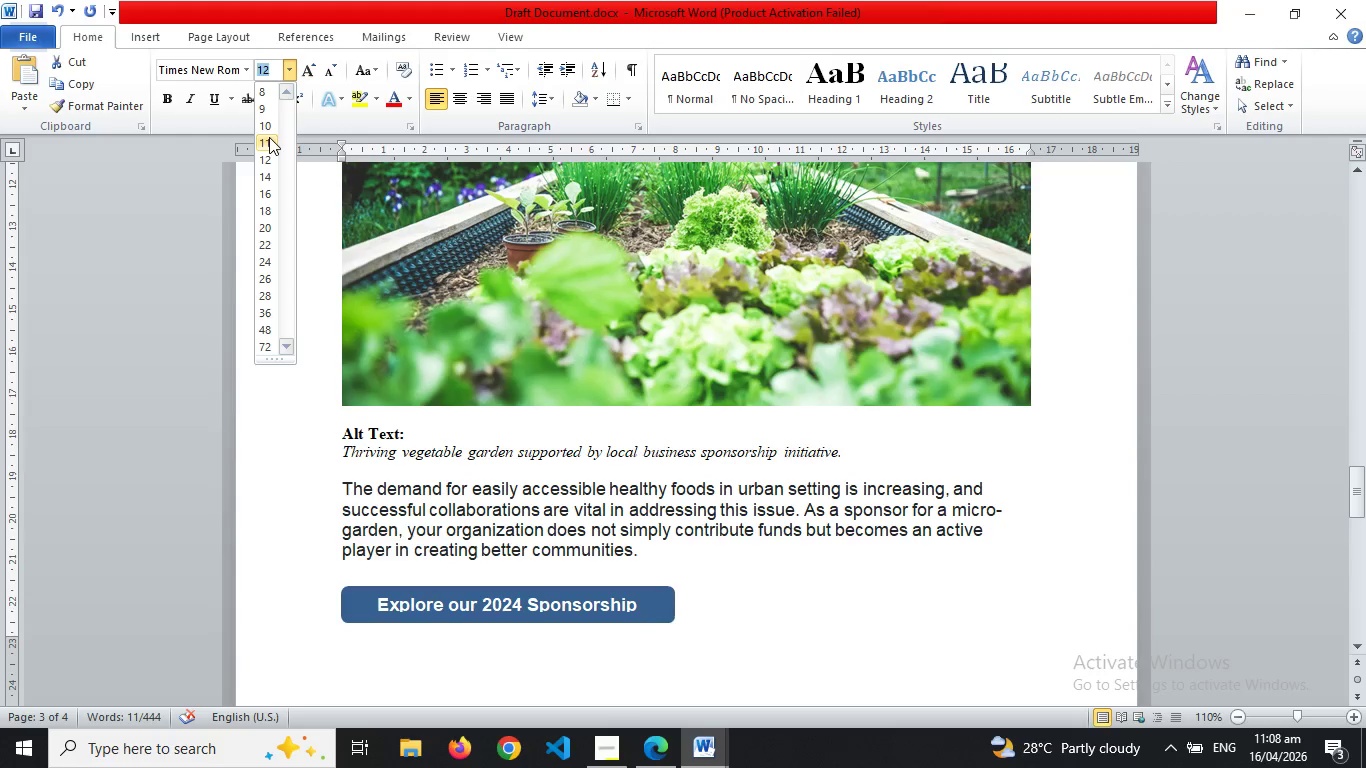 
left_click([269, 137])
 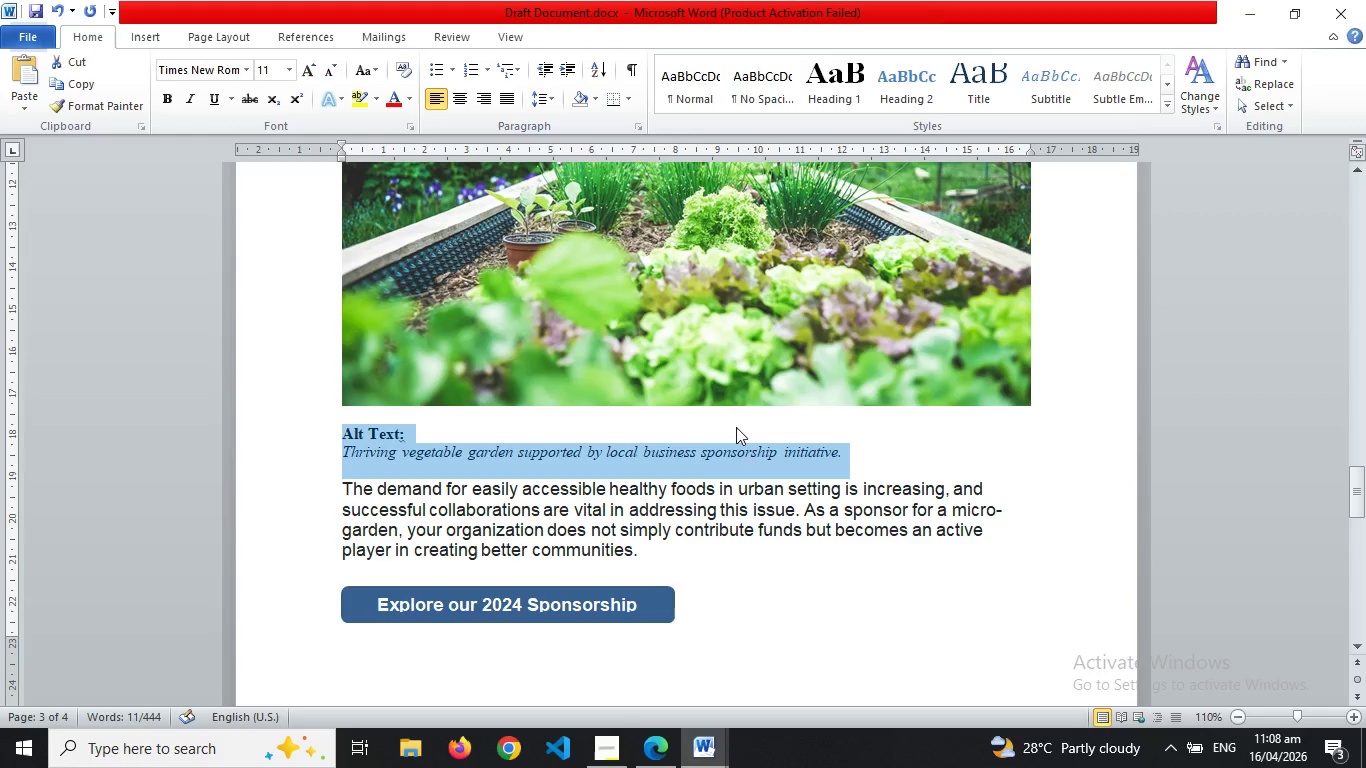 
left_click([736, 427])
 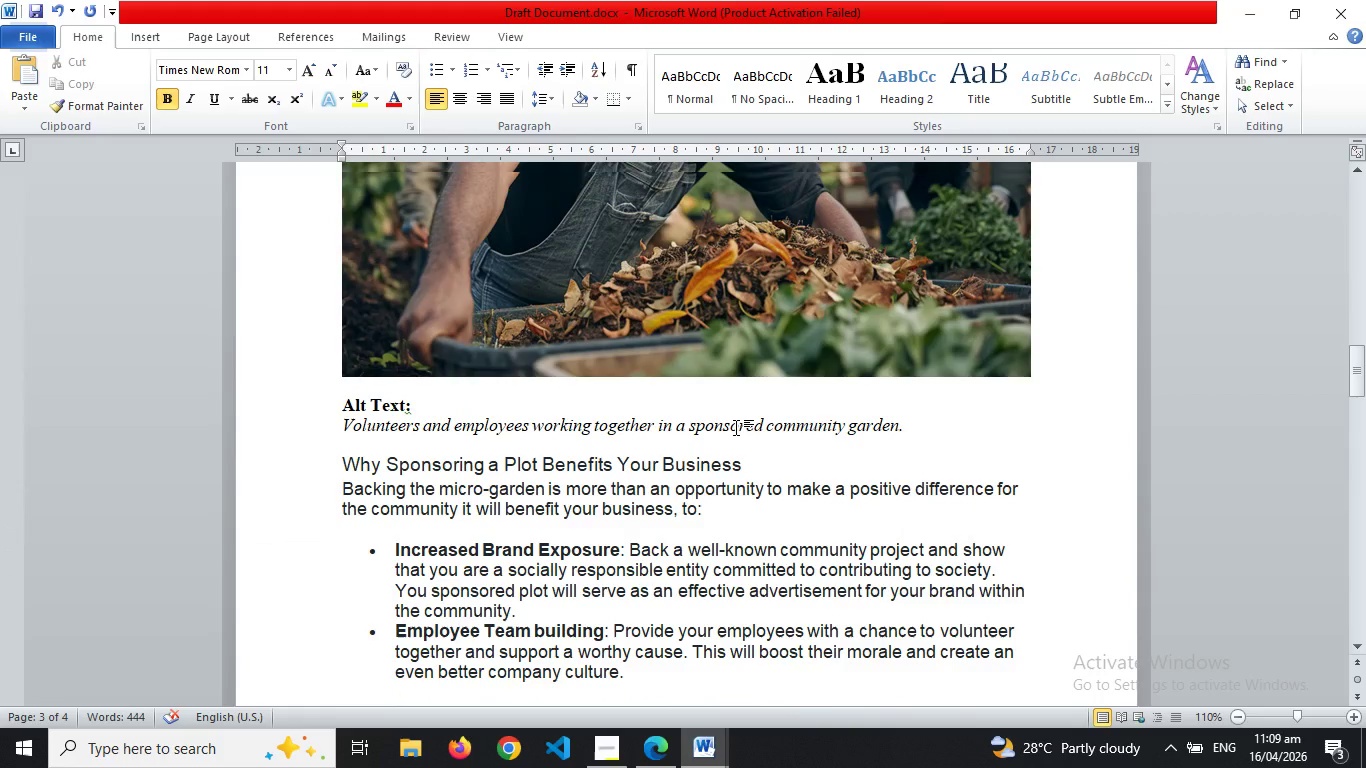 
wait(5.06)
 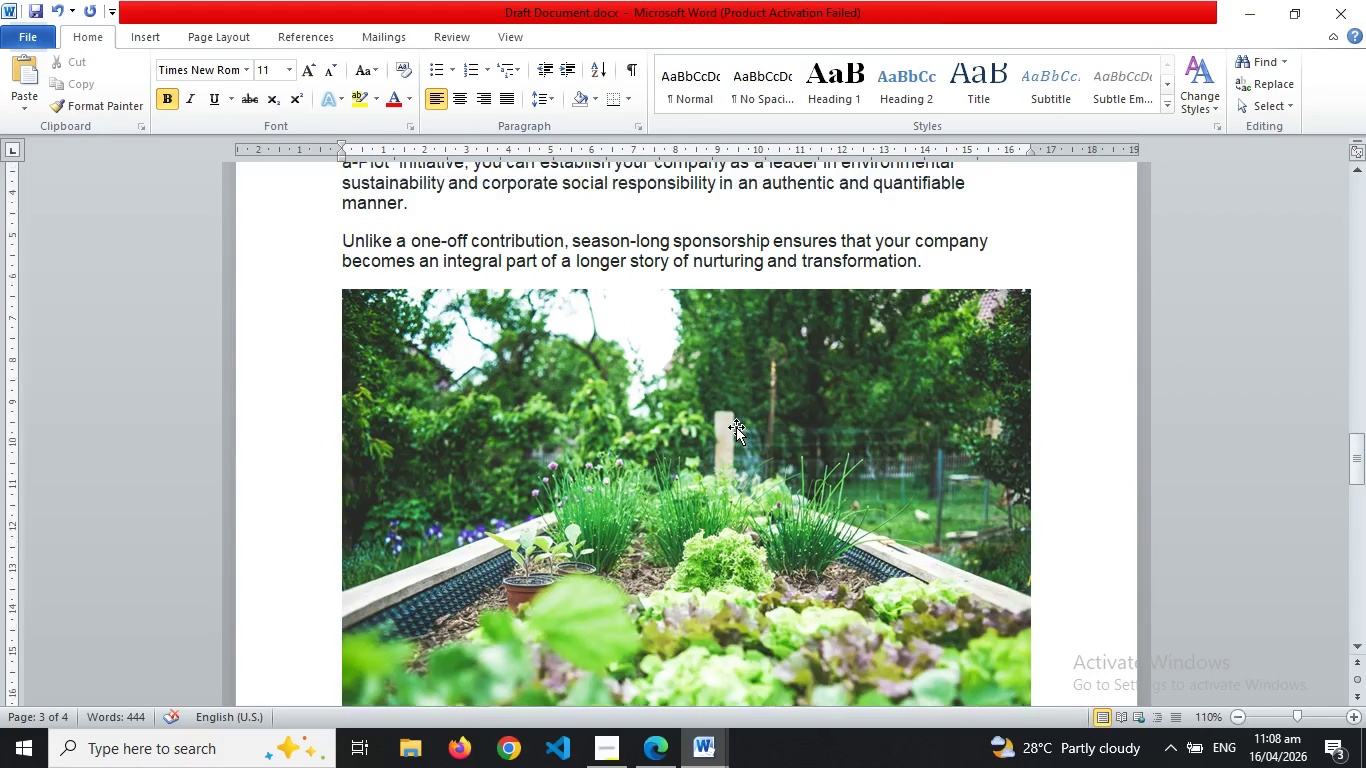 
double_click([578, 420])
 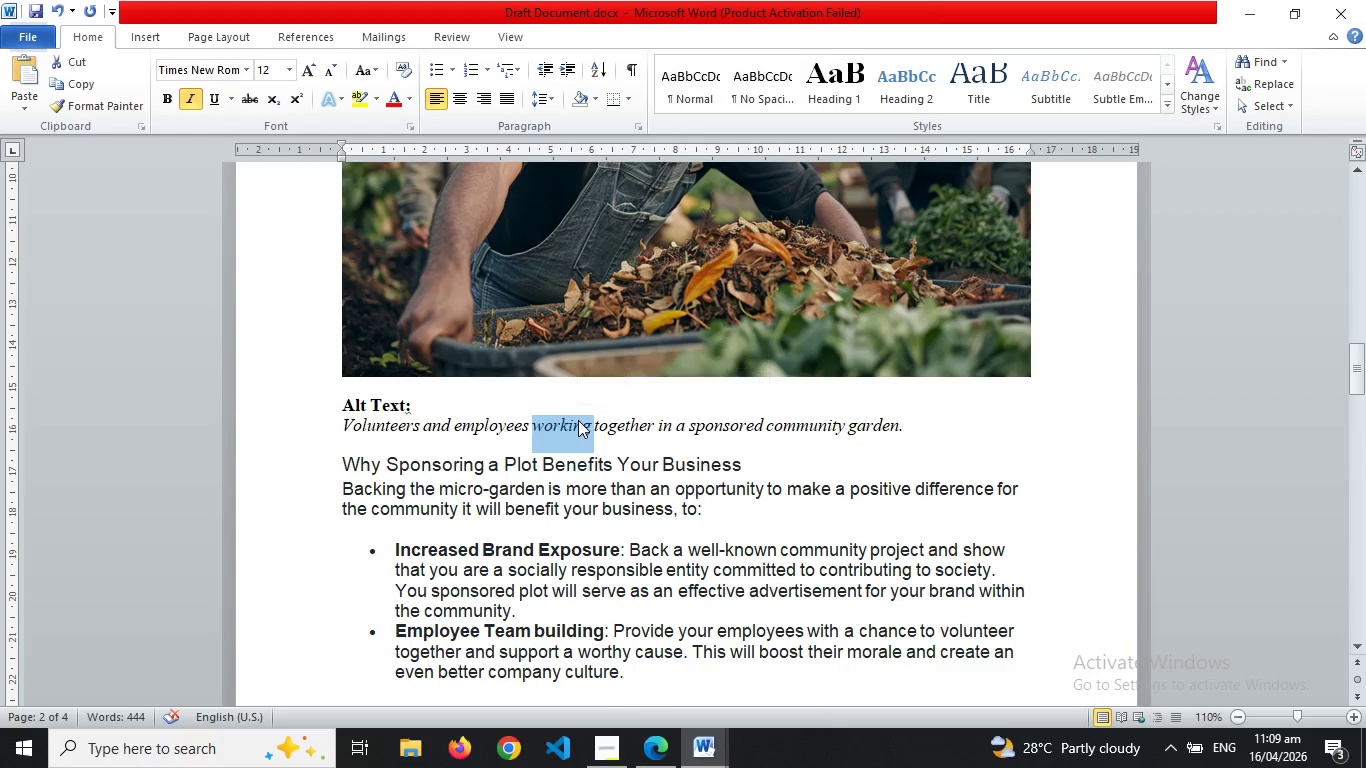 
triple_click([578, 420])
 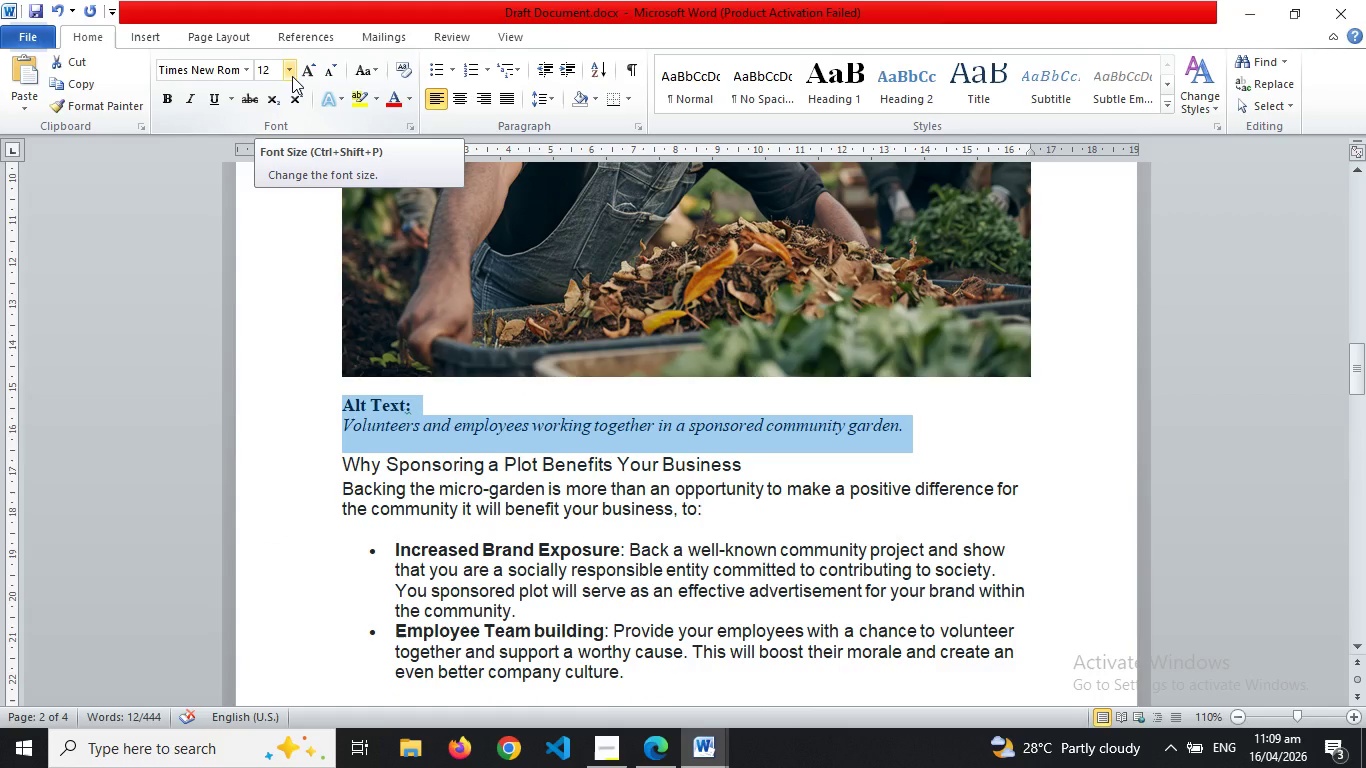 
wait(11.69)
 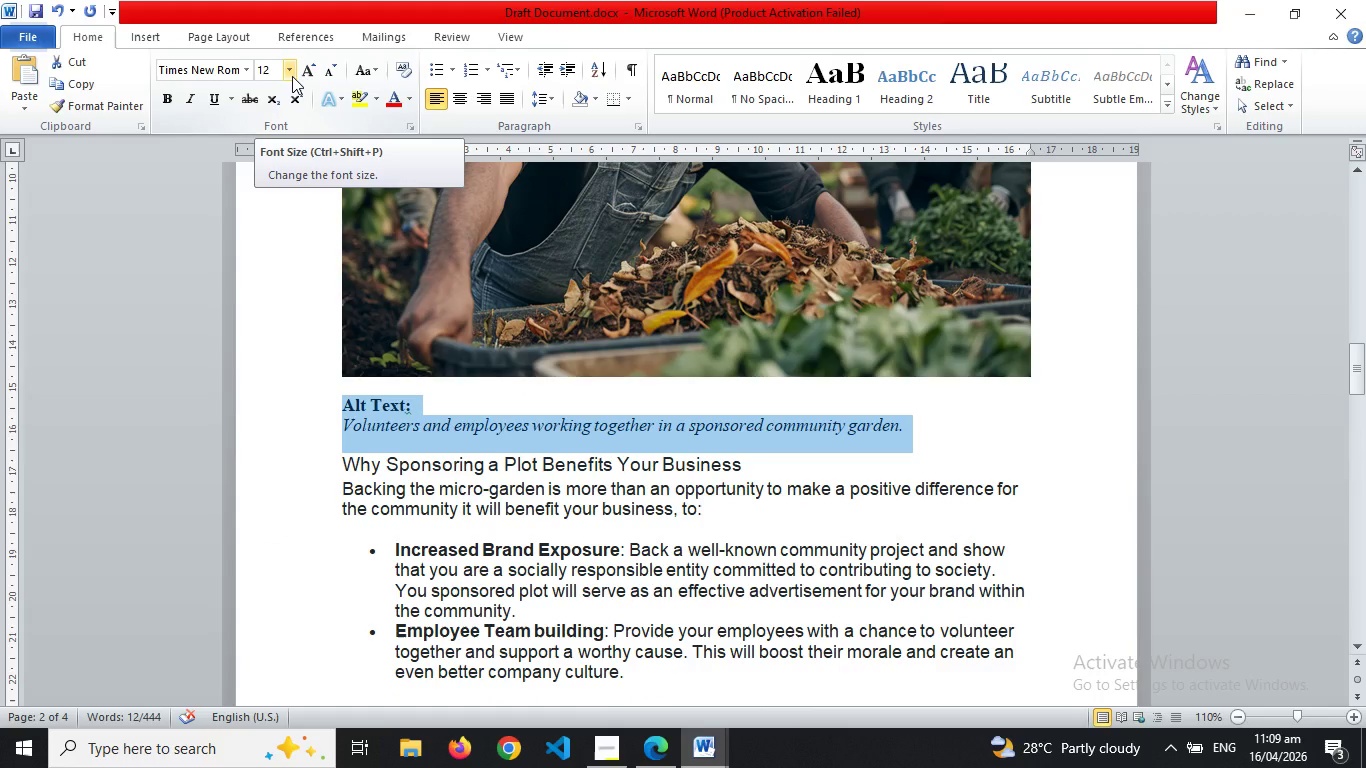 
left_click([292, 70])
 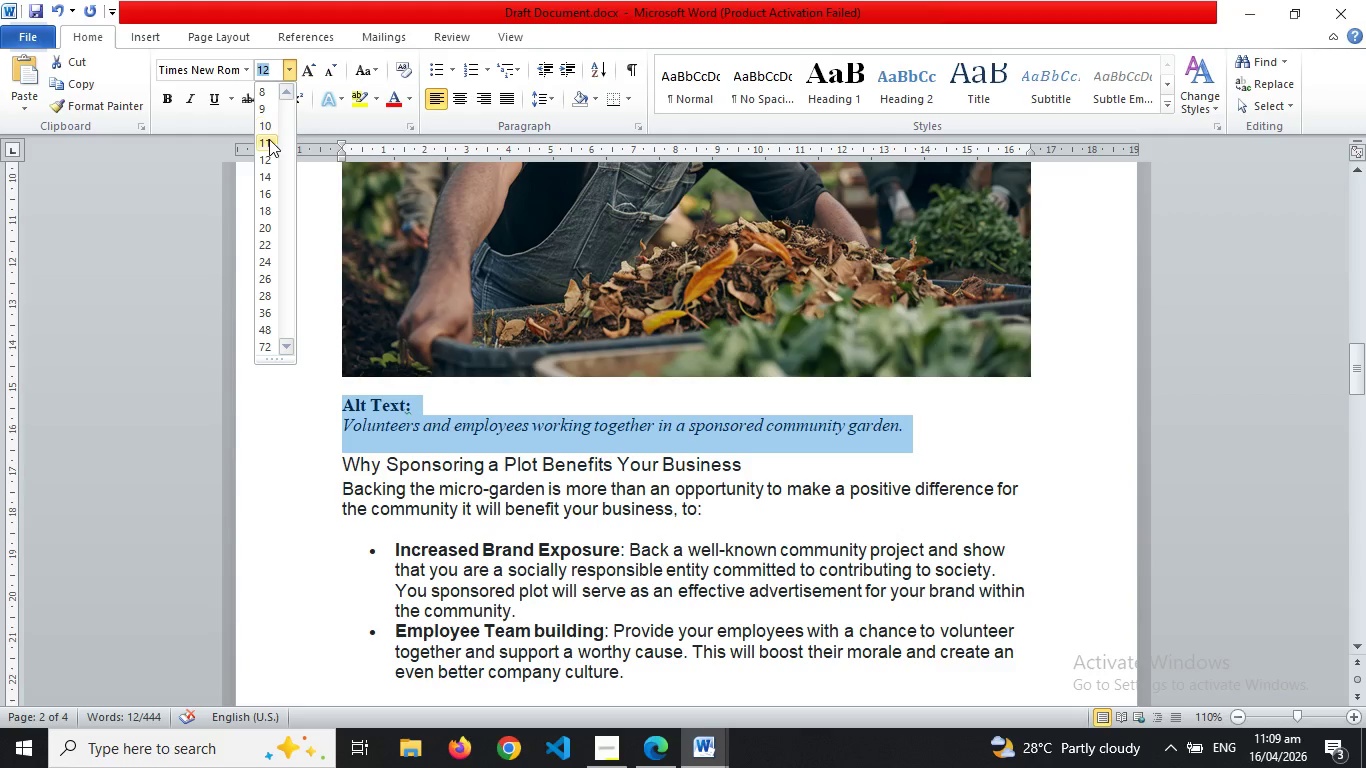 
left_click([269, 139])
 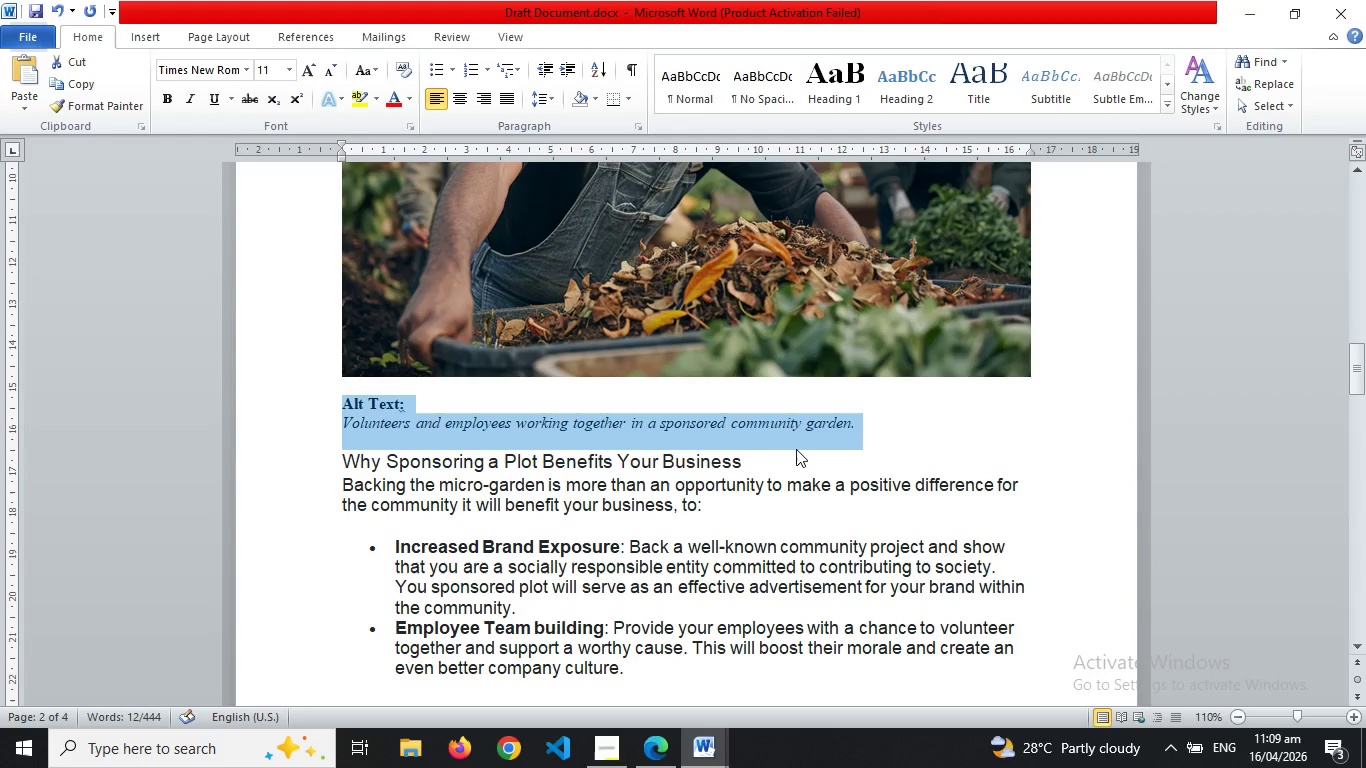 
left_click([796, 450])
 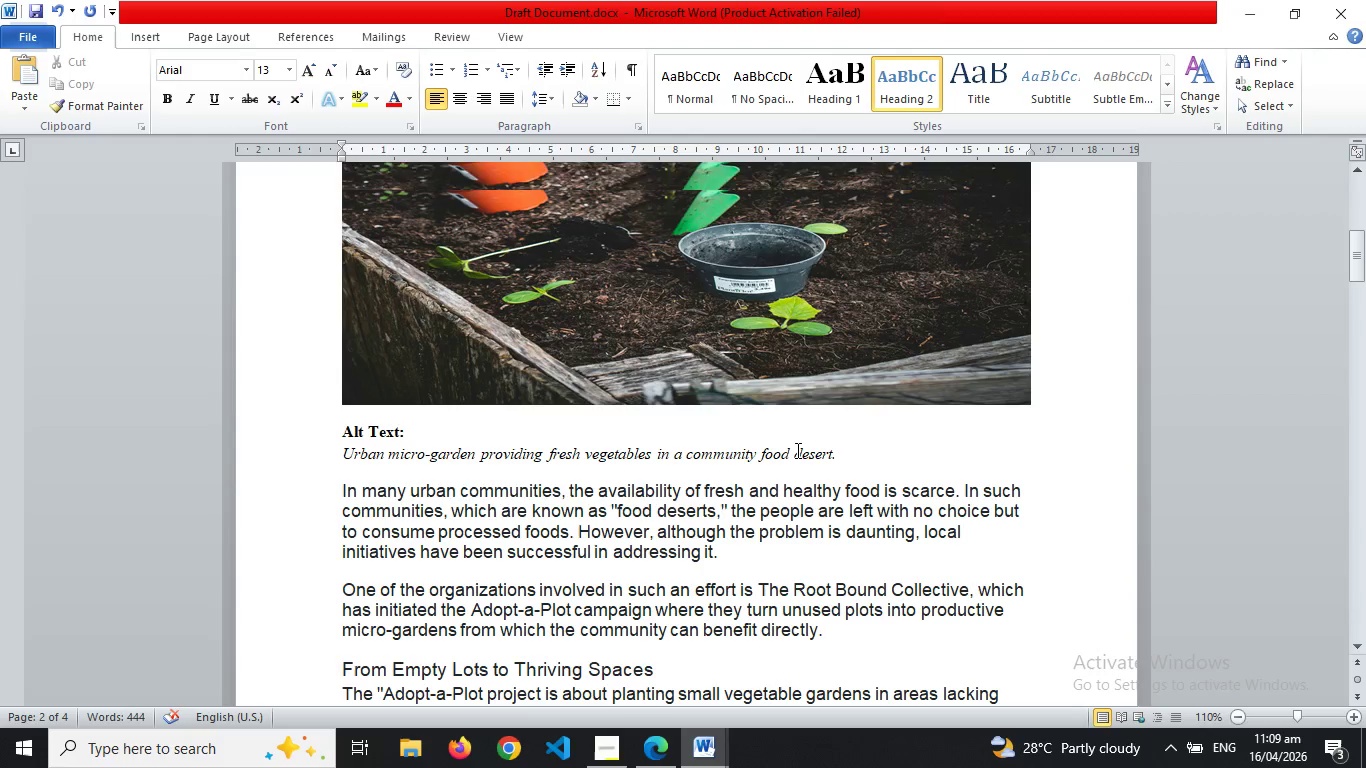 
wait(5.22)
 